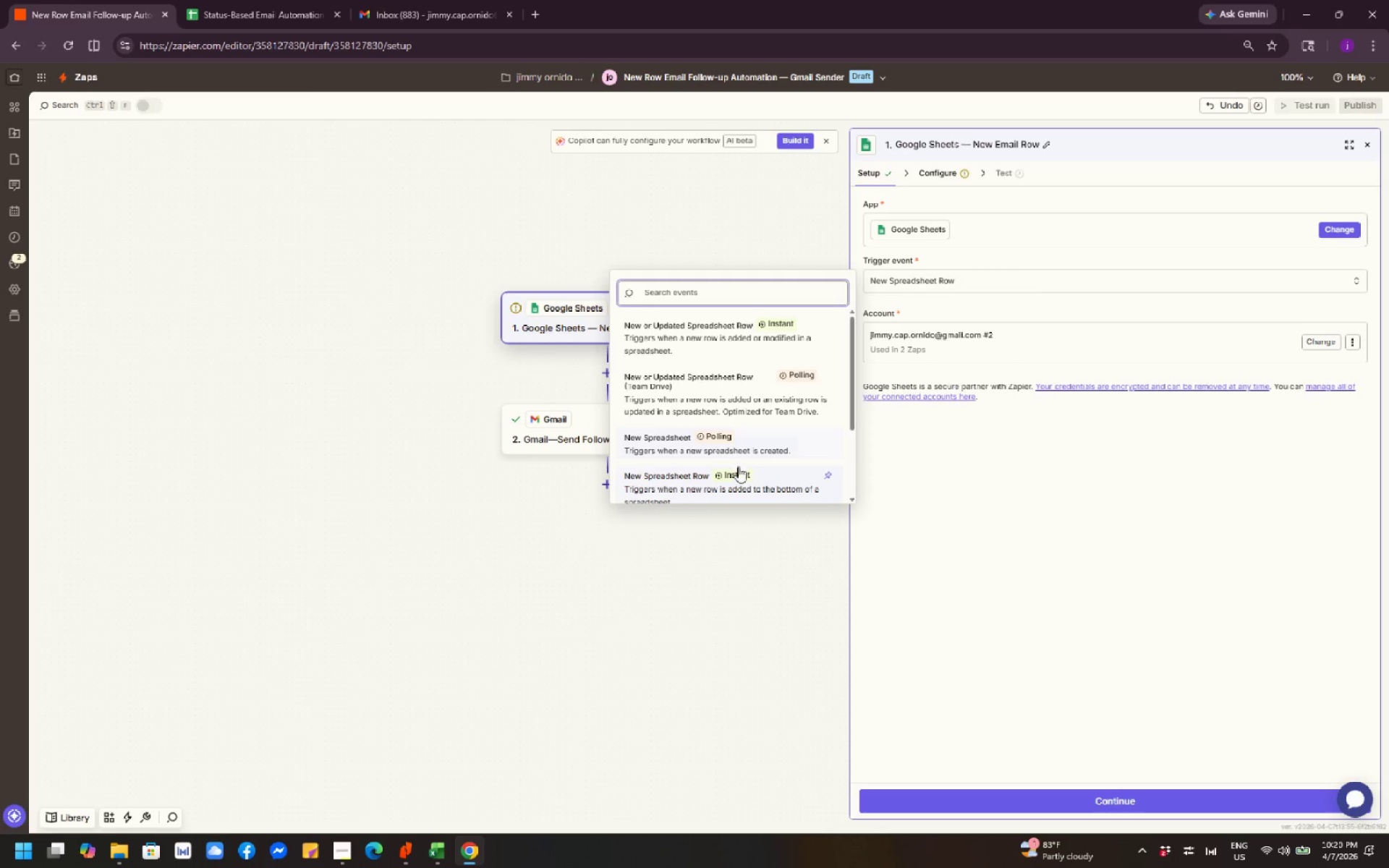 
left_click([739, 479])
 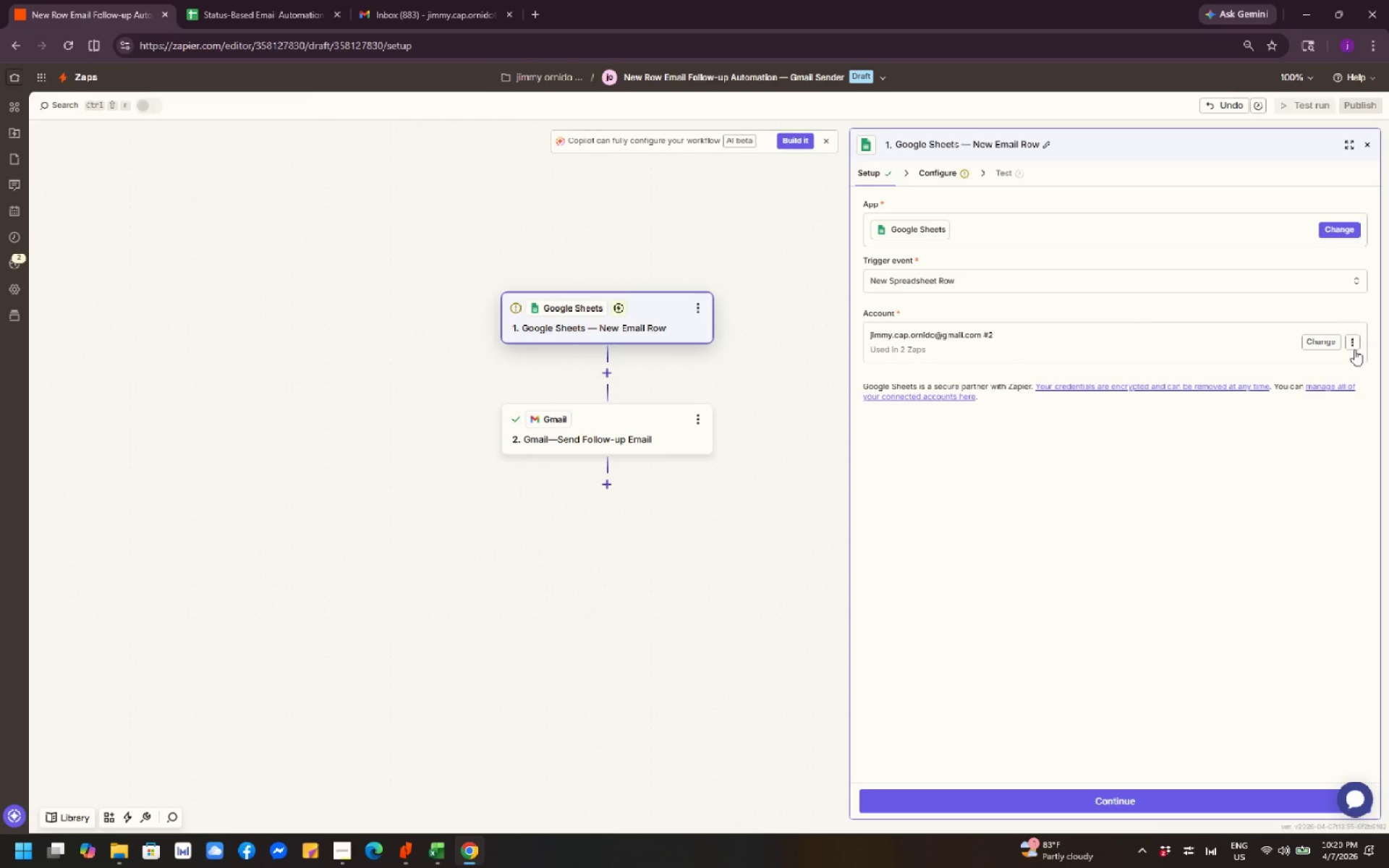 
left_click([1316, 345])
 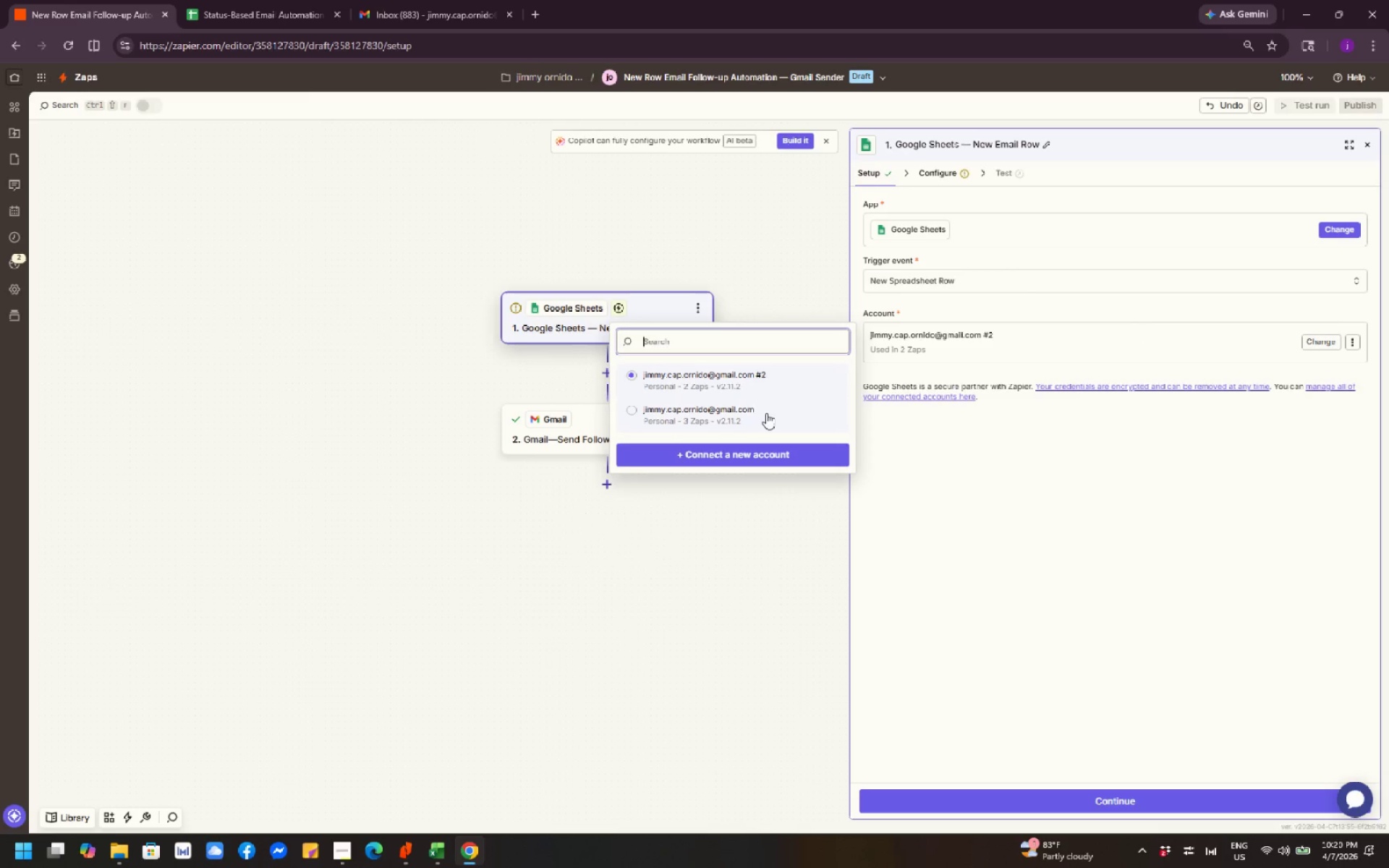 
left_click([765, 415])
 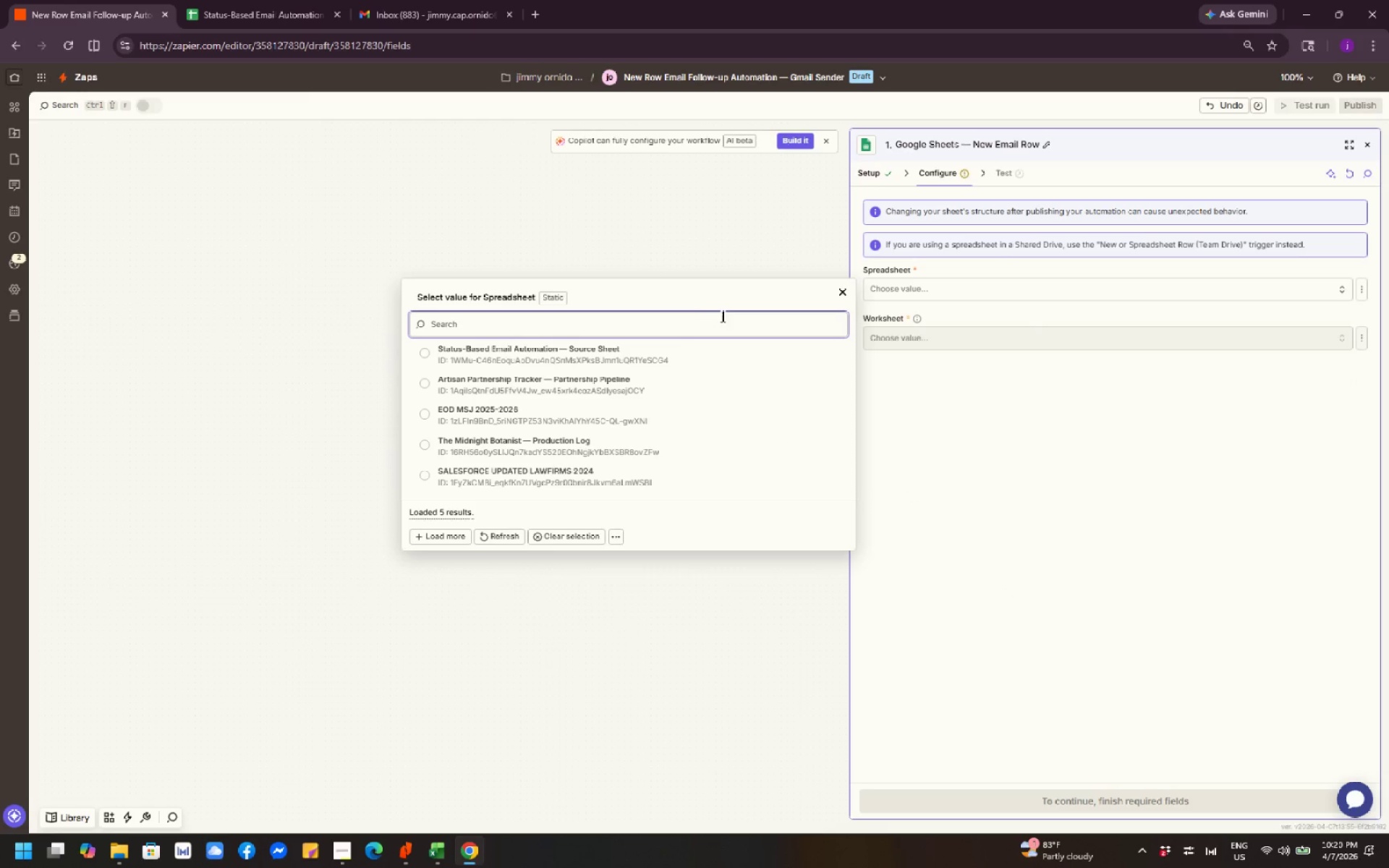 
wait(13.59)
 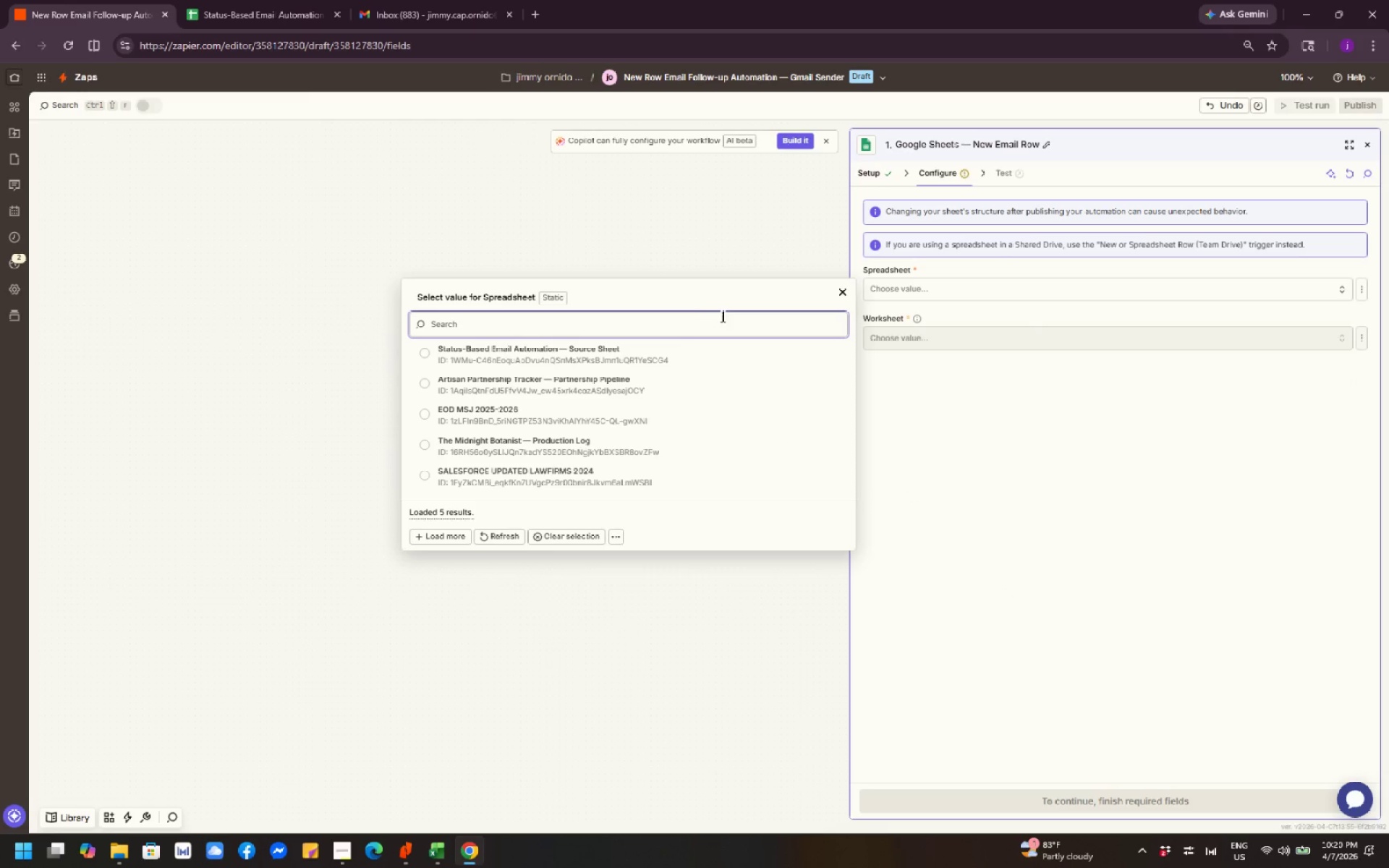 
scroll: coordinate [657, 379], scroll_direction: down, amount: 1.0
 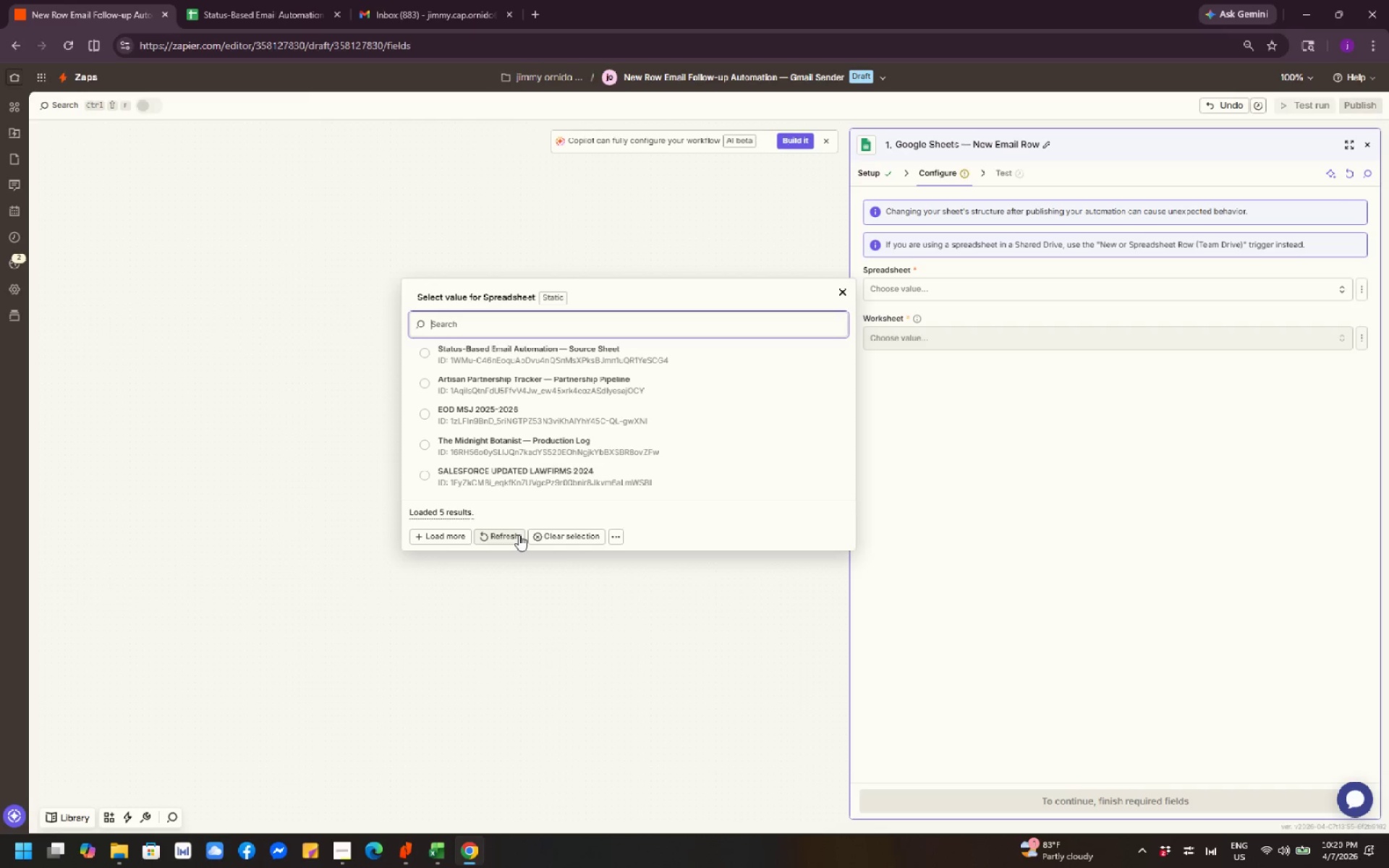 
left_click([519, 535])
 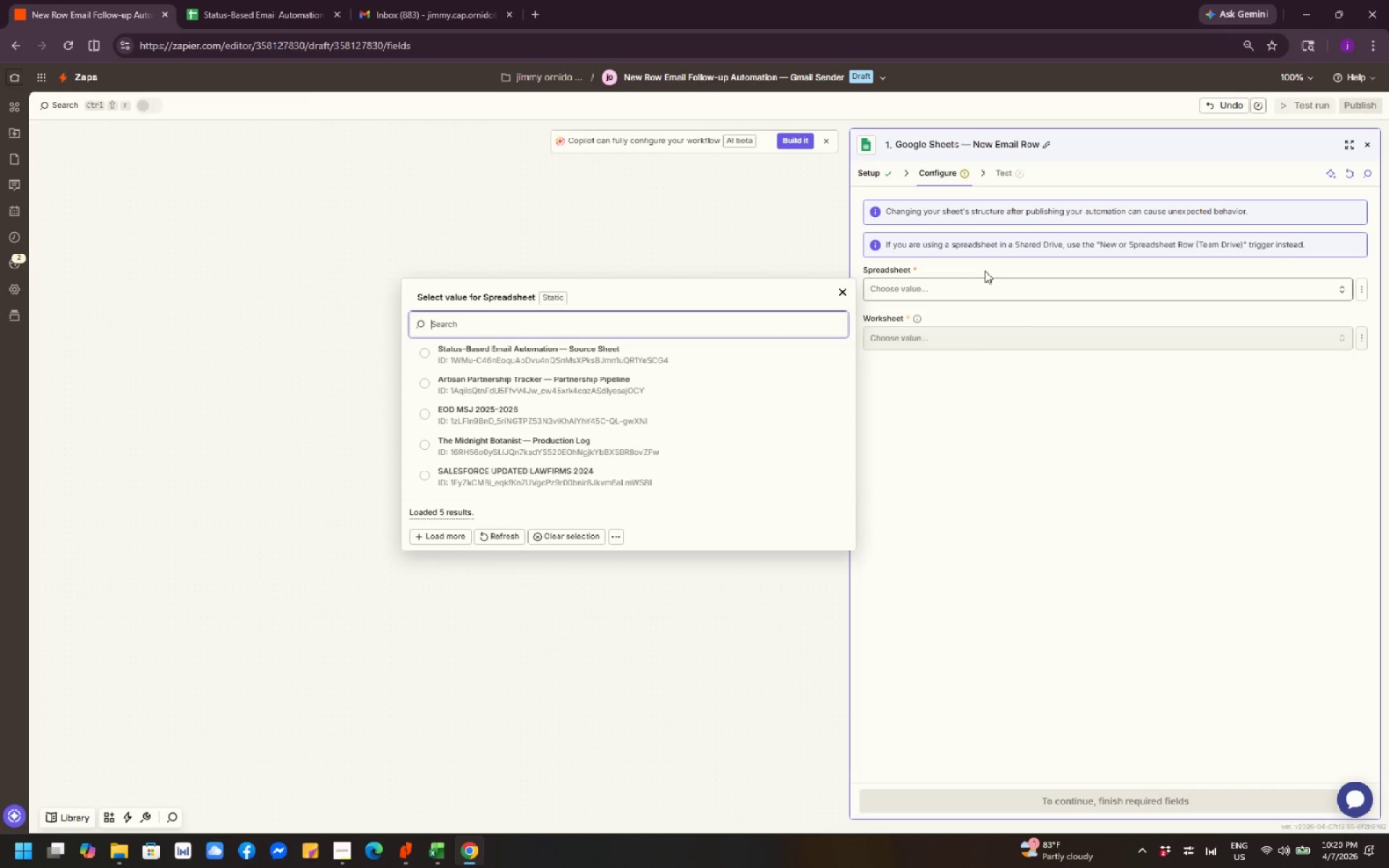 
left_click([881, 166])
 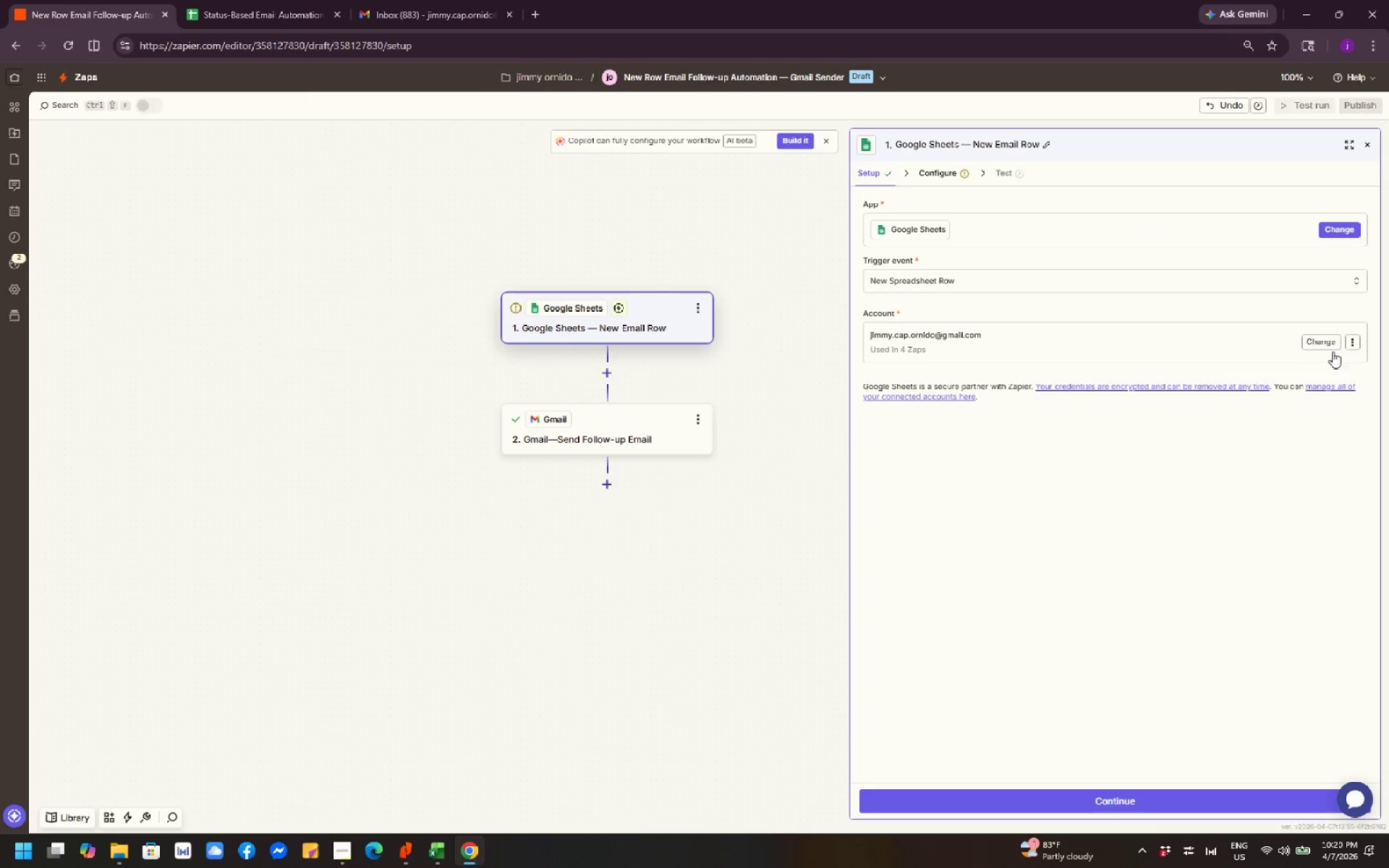 
left_click([1330, 340])
 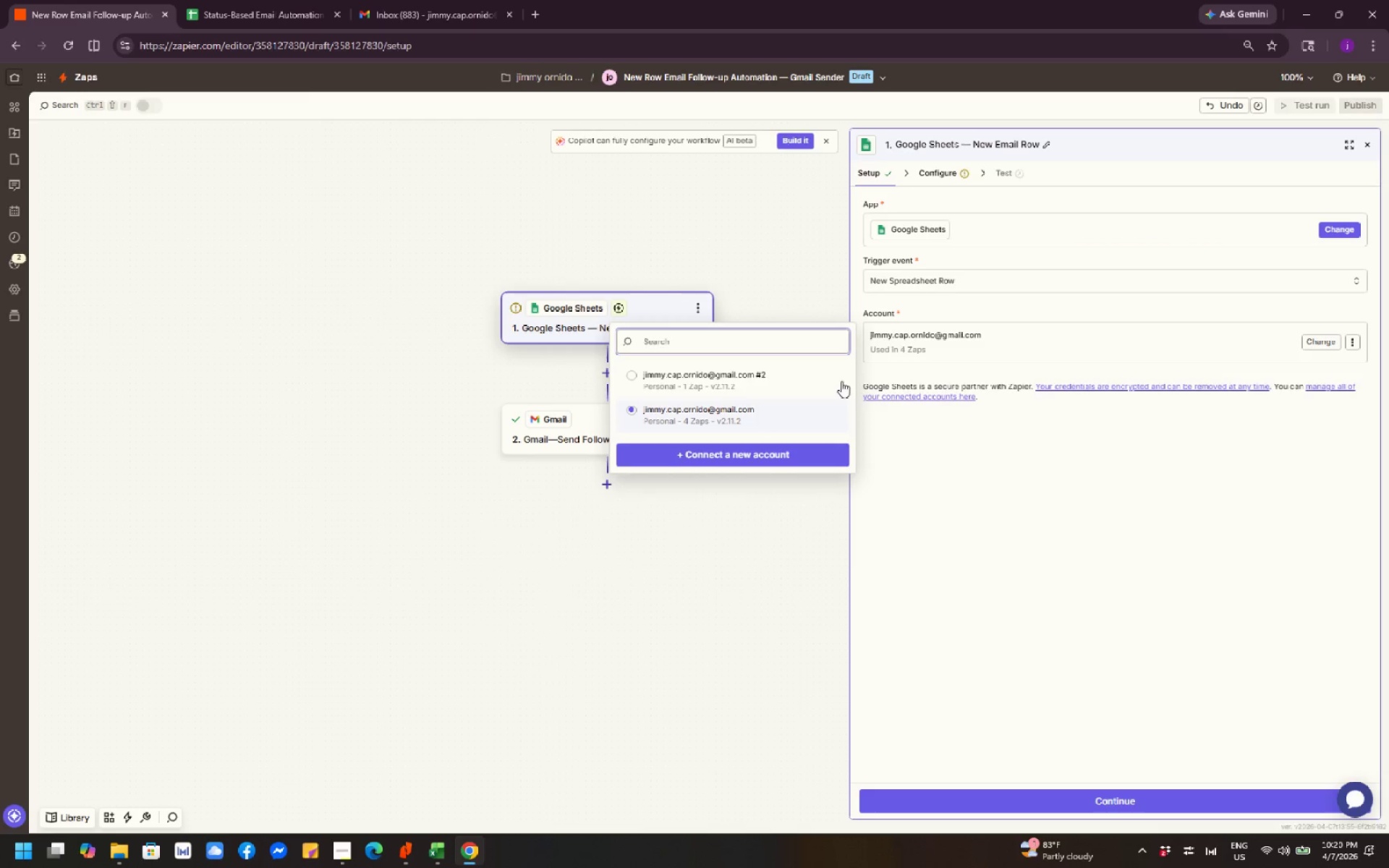 
left_click([802, 378])
 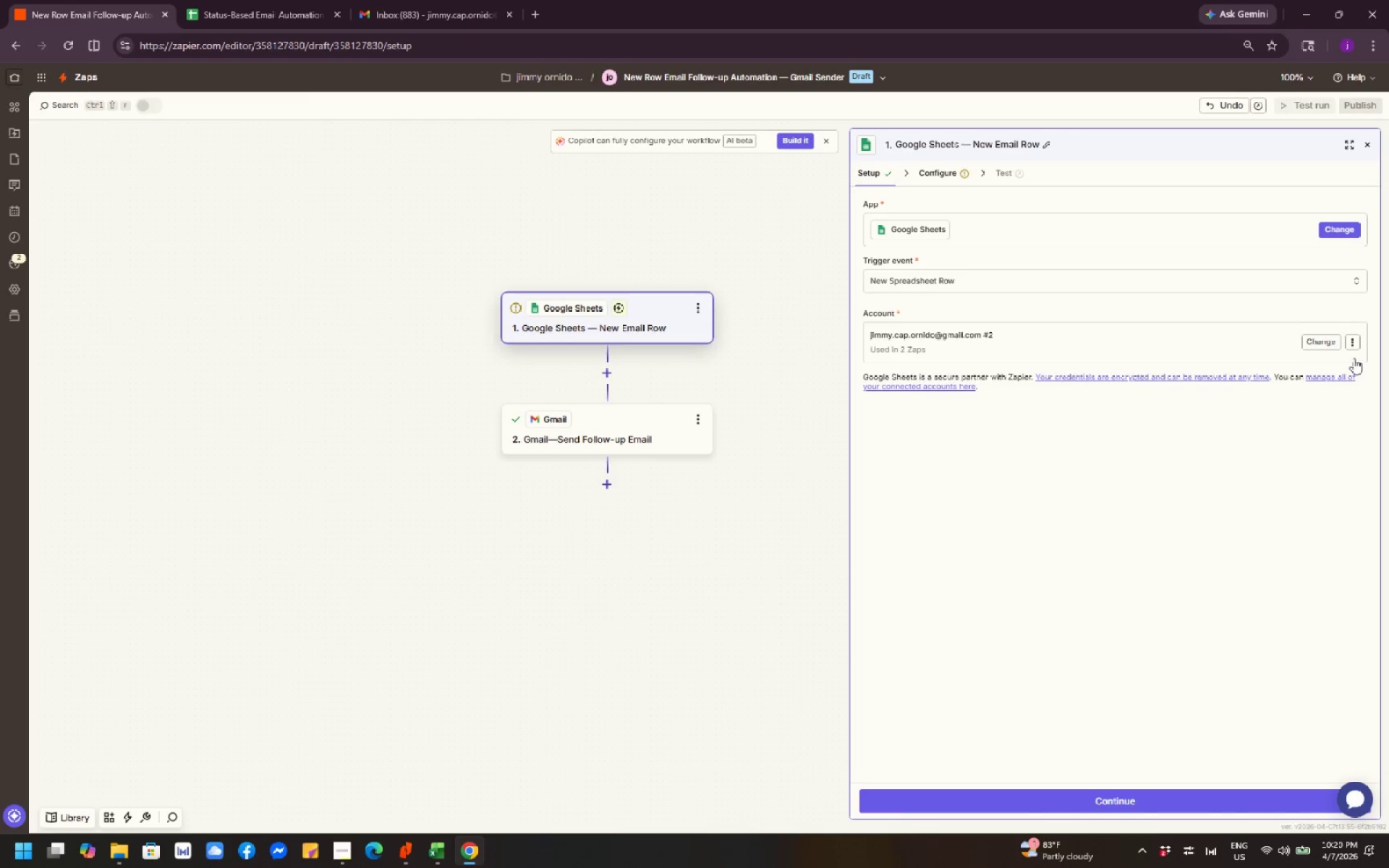 
left_click([1354, 349])
 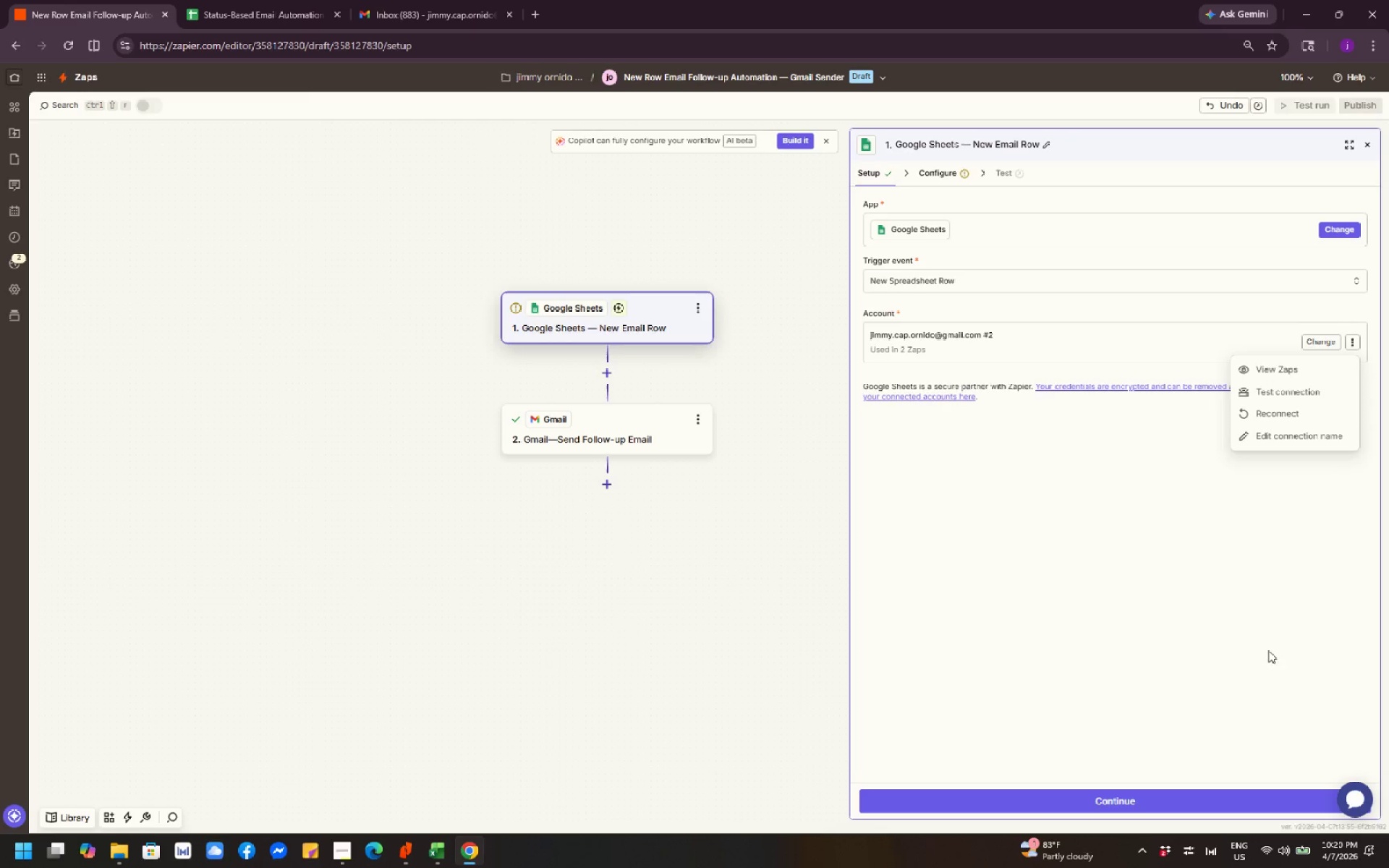 
left_click([1181, 799])
 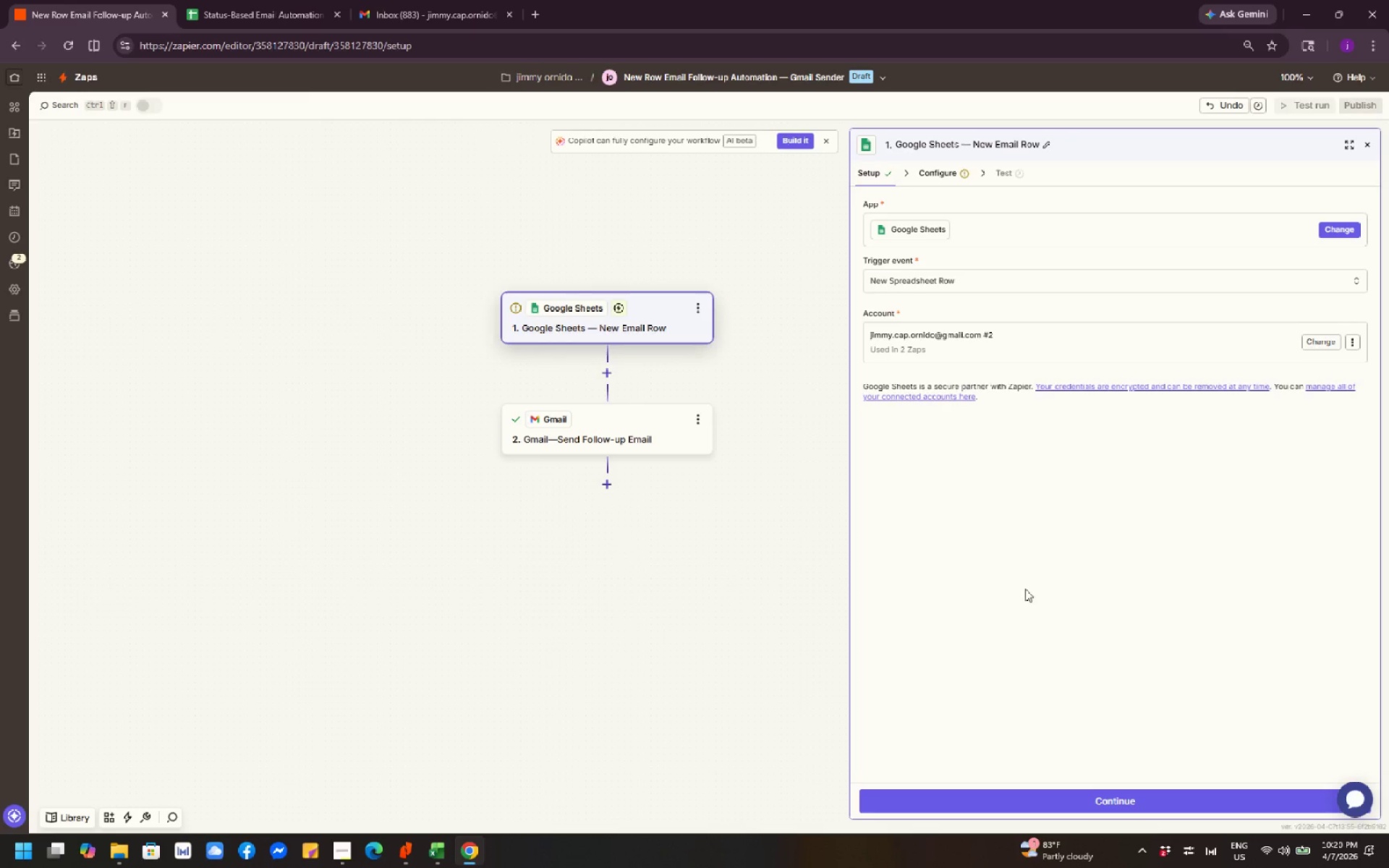 
wait(5.31)
 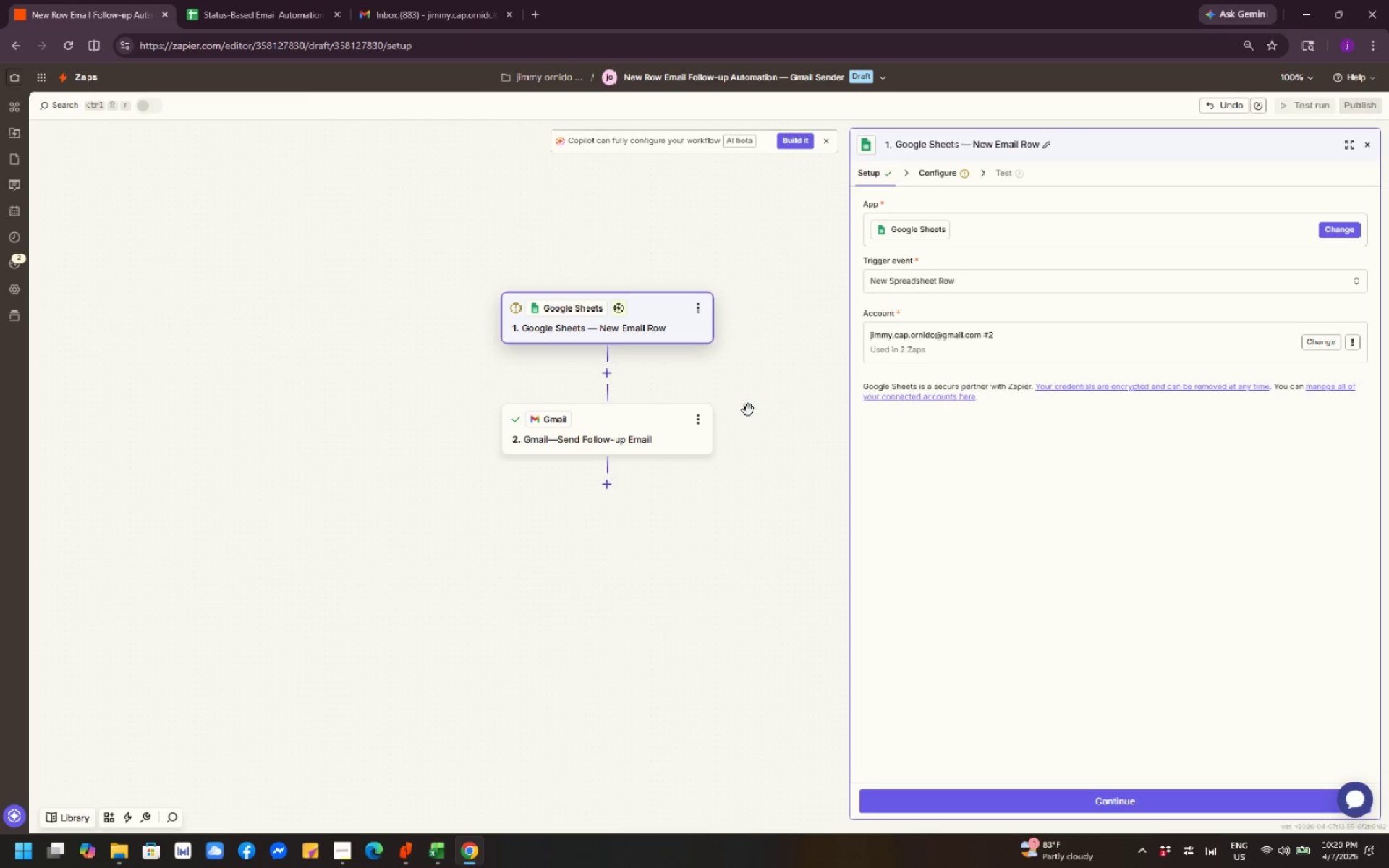 
left_click([1116, 794])
 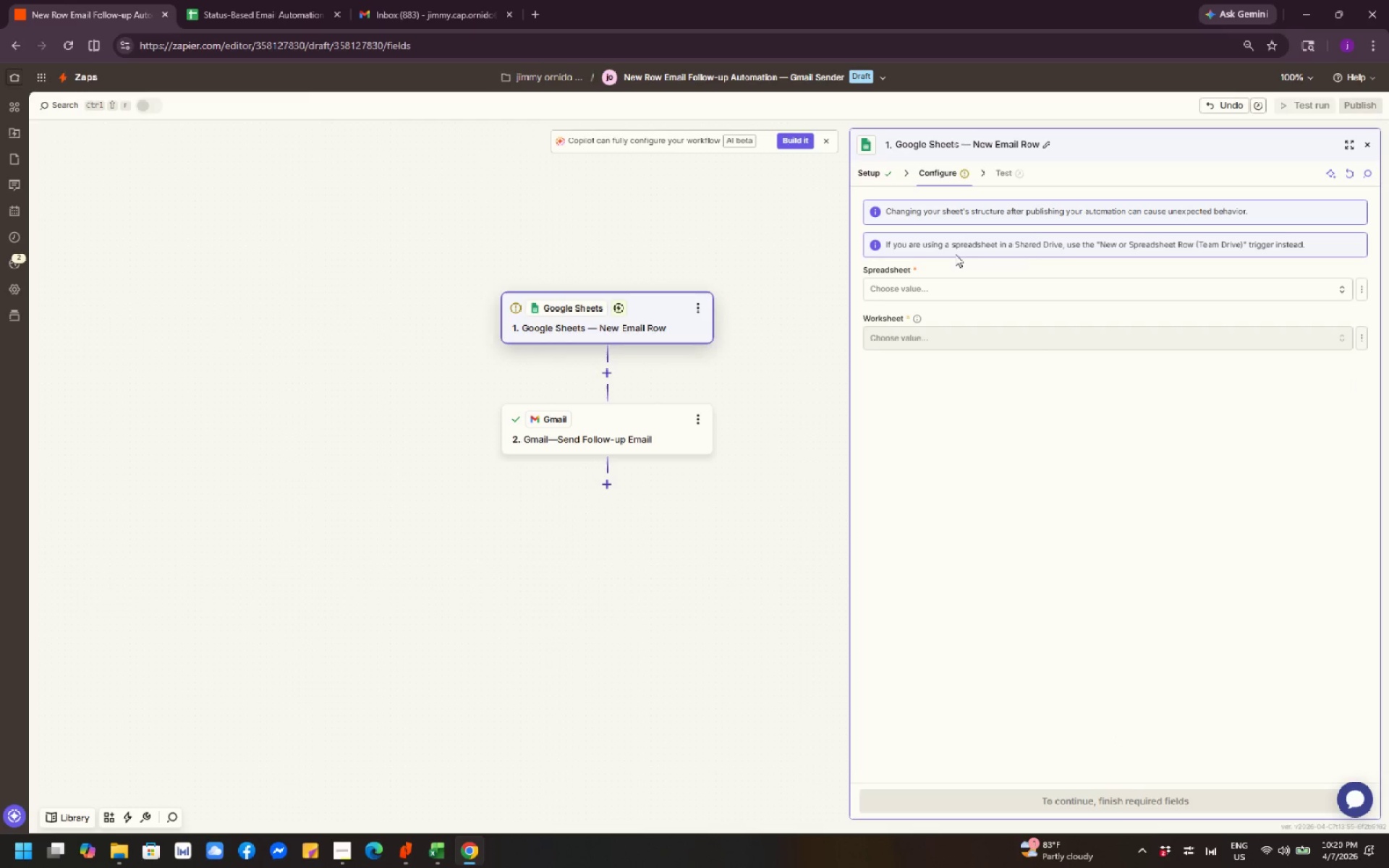 
left_click([956, 284])
 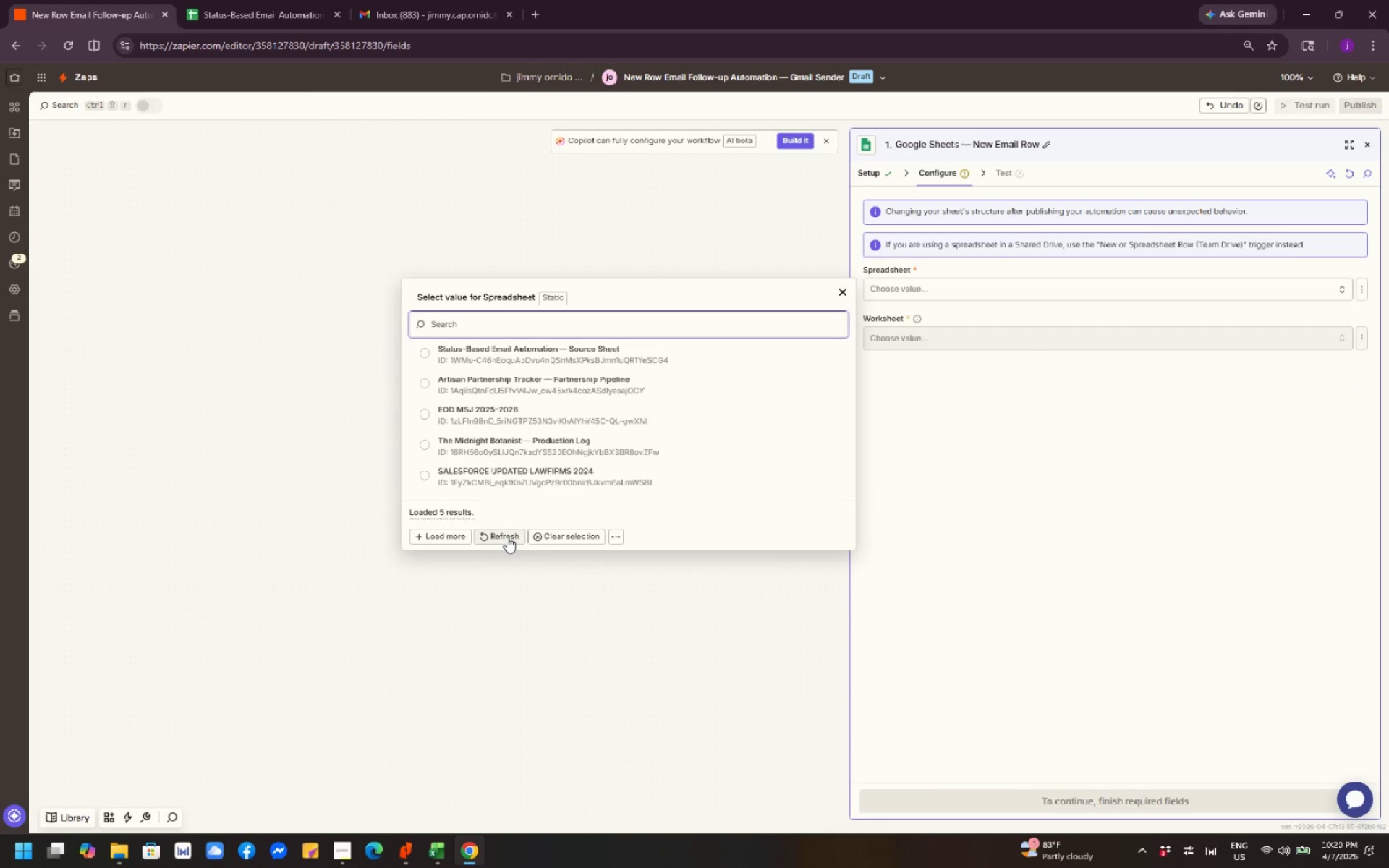 
left_click([507, 537])
 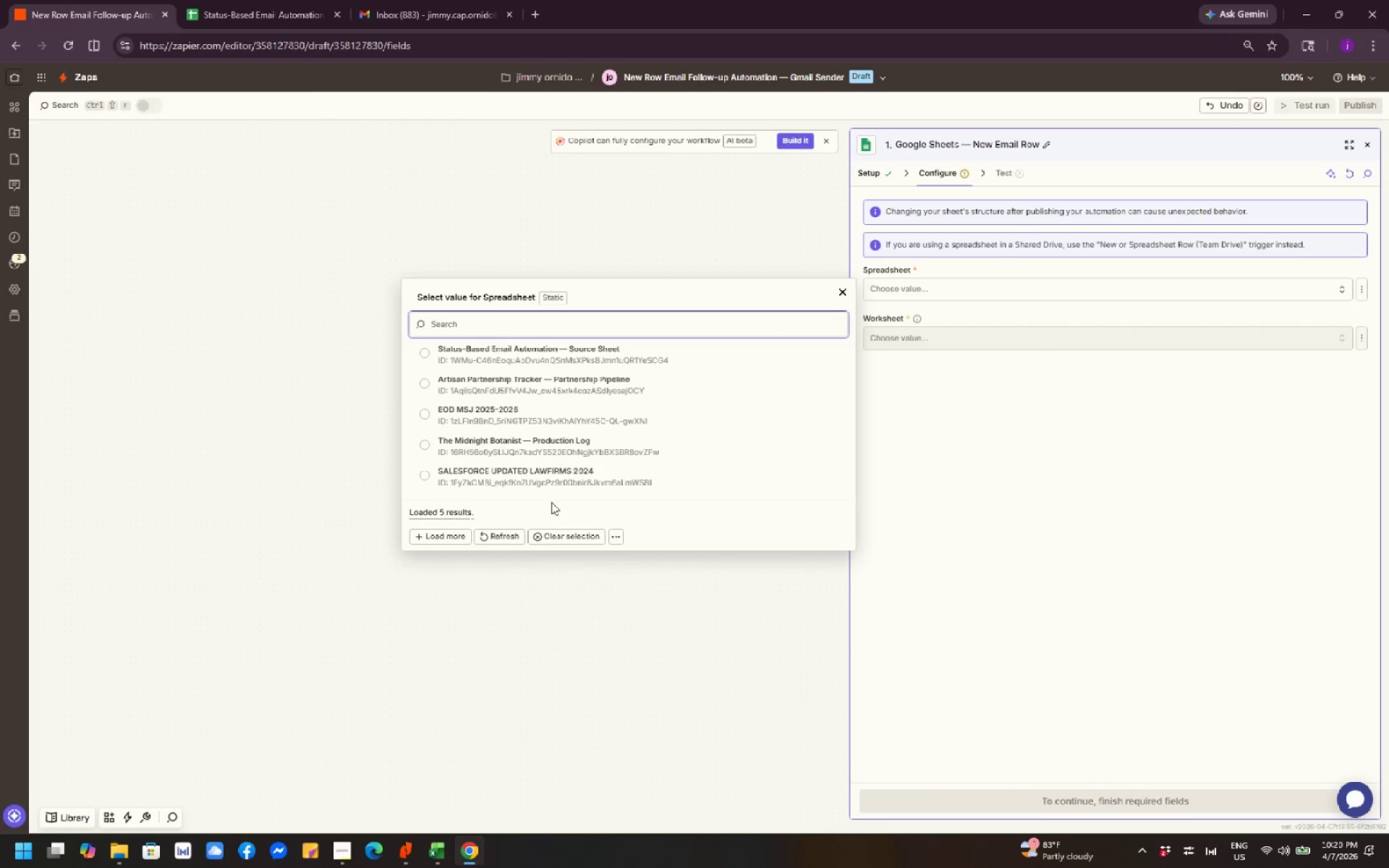 
scroll: coordinate [651, 420], scroll_direction: down, amount: 3.0
 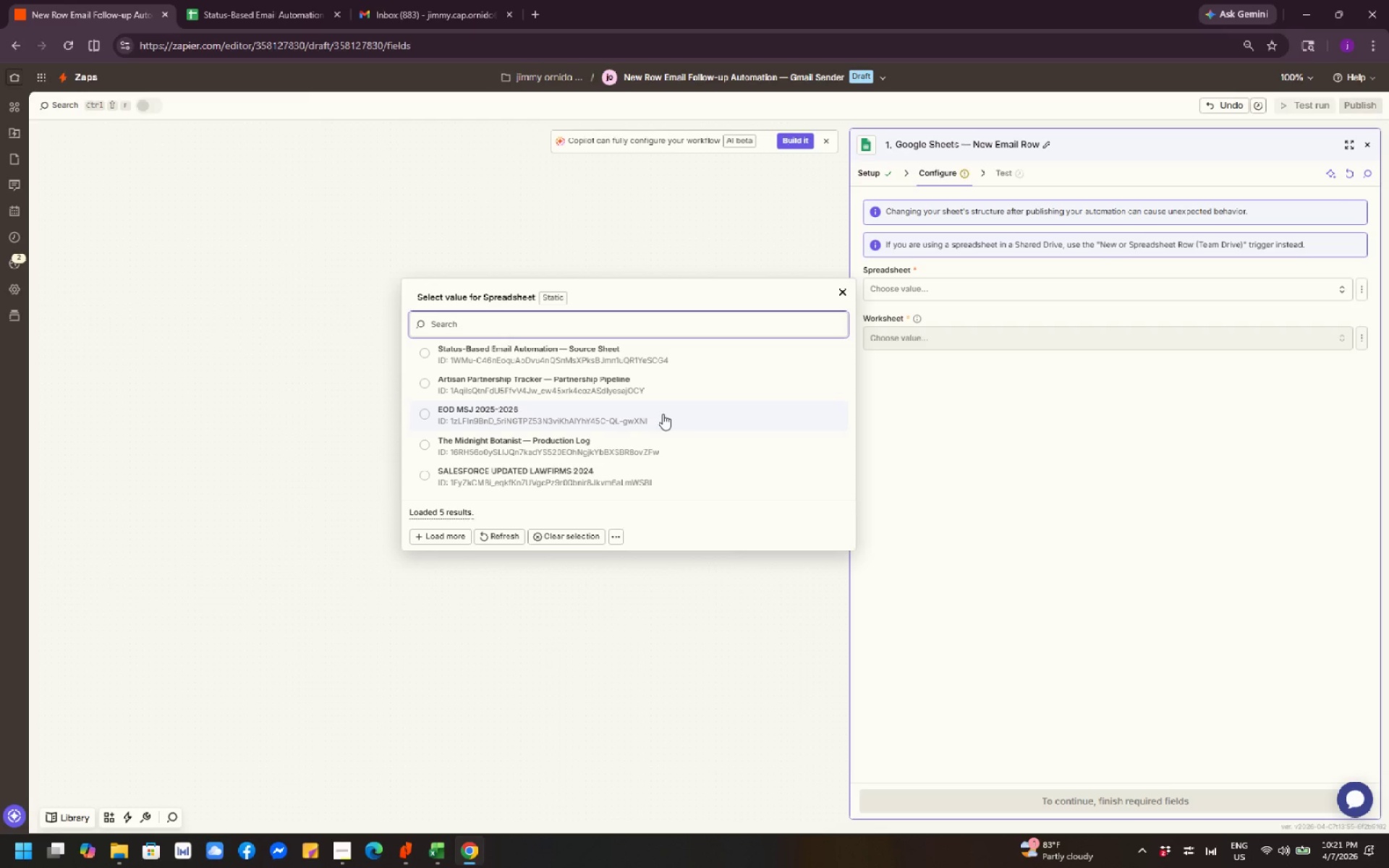 
wait(10.63)
 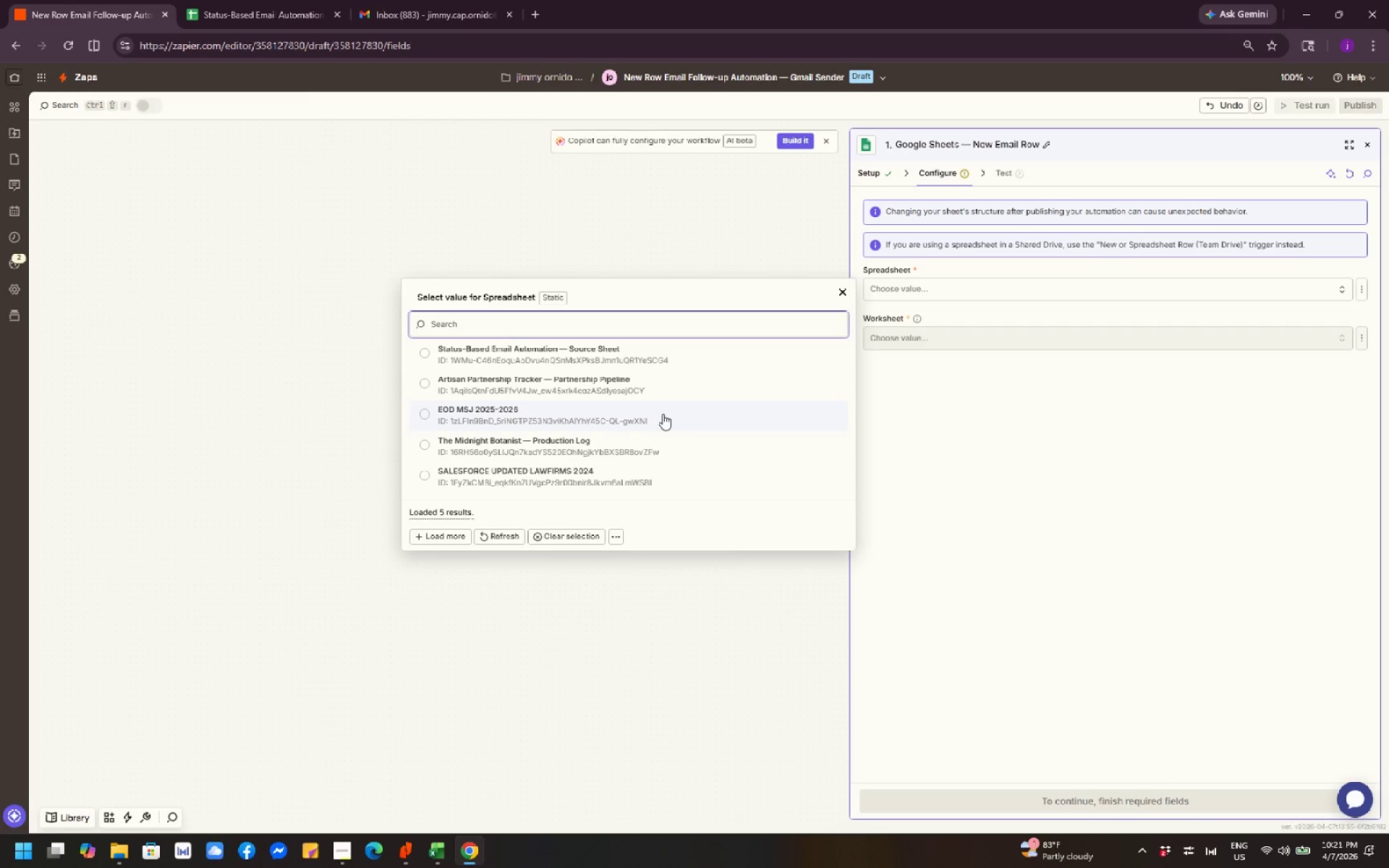 
left_click([582, 351])
 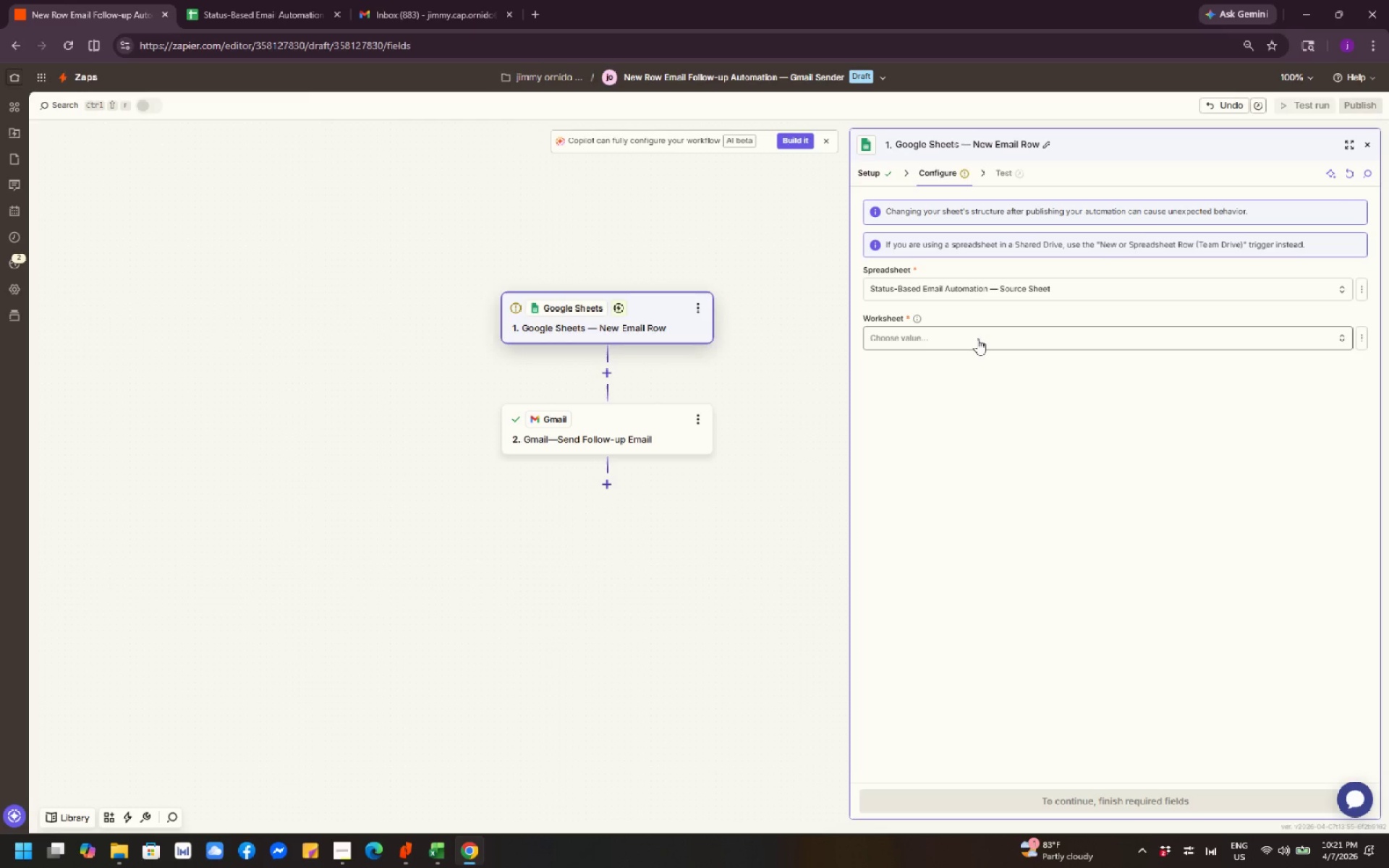 
wait(28.41)
 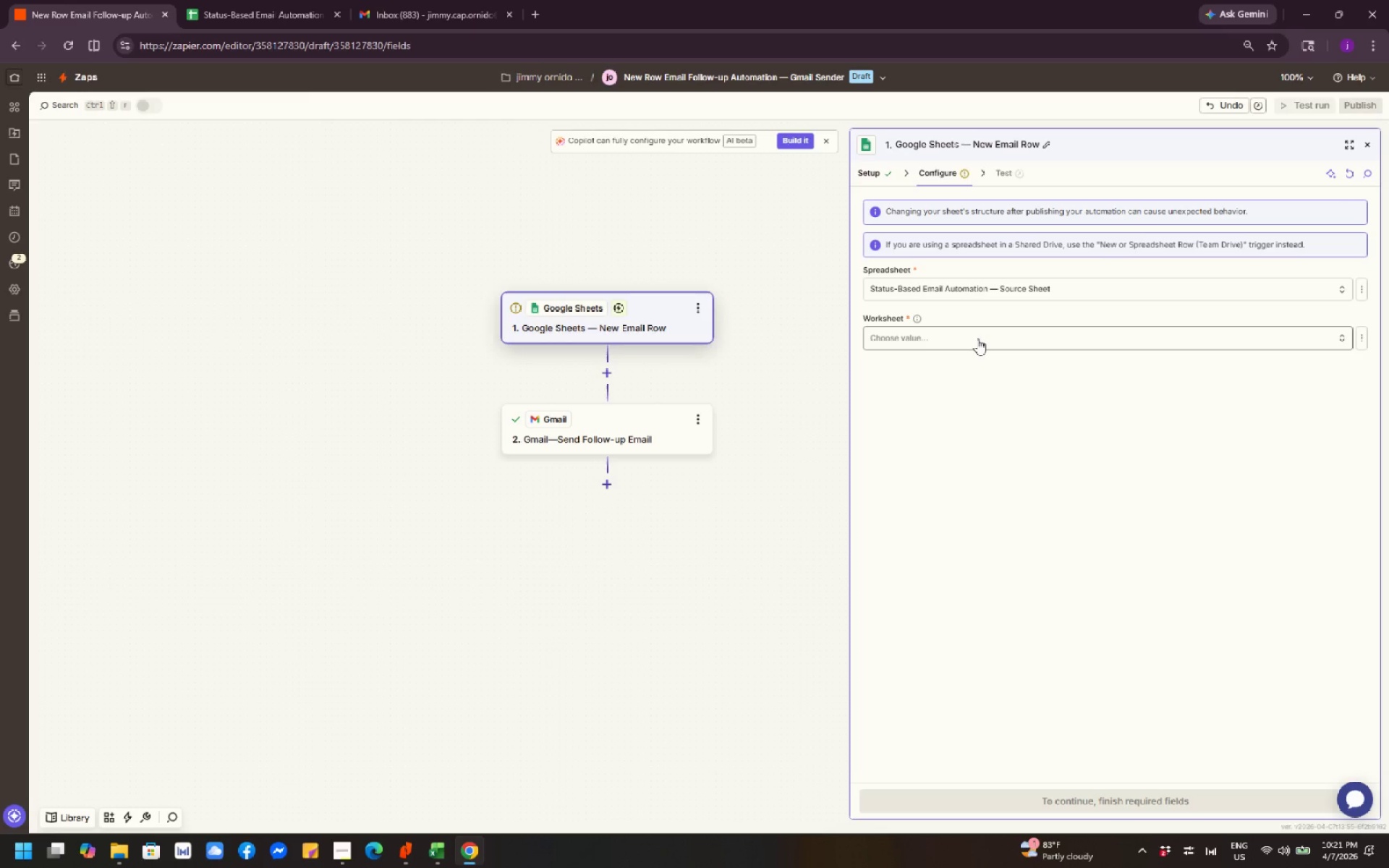 
left_click([977, 339])
 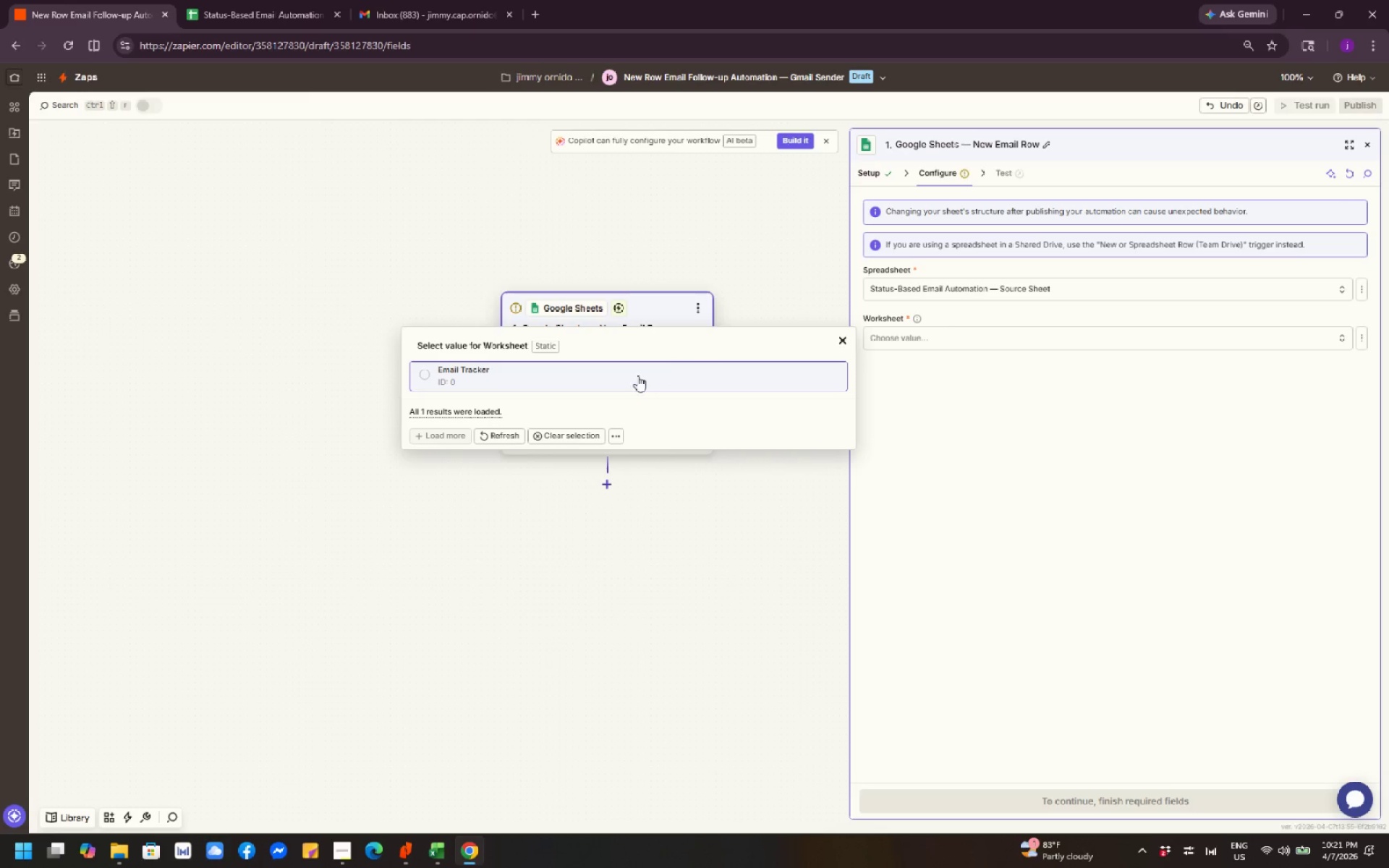 
left_click([634, 373])
 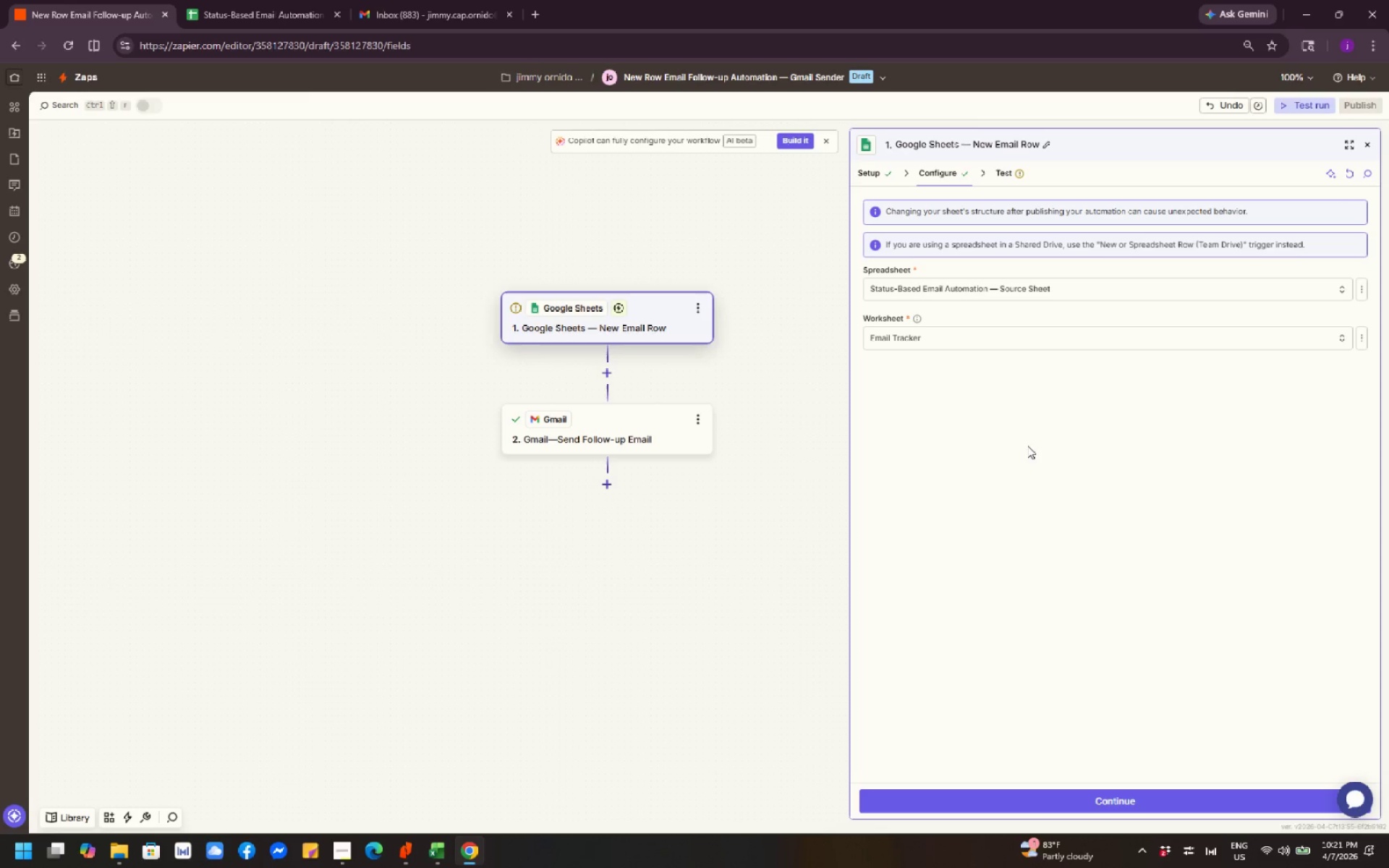 
wait(7.28)
 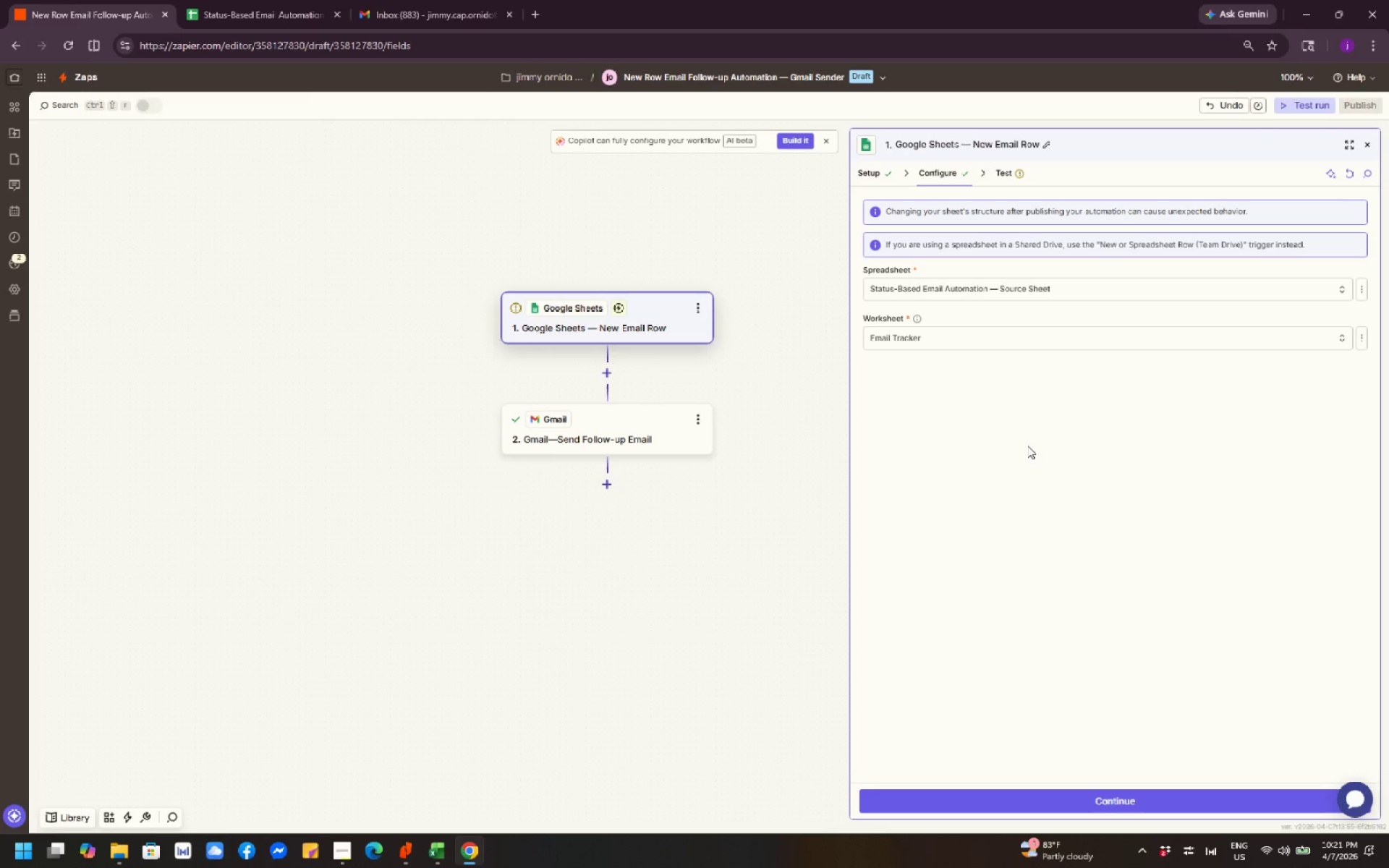 
left_click([954, 345])
 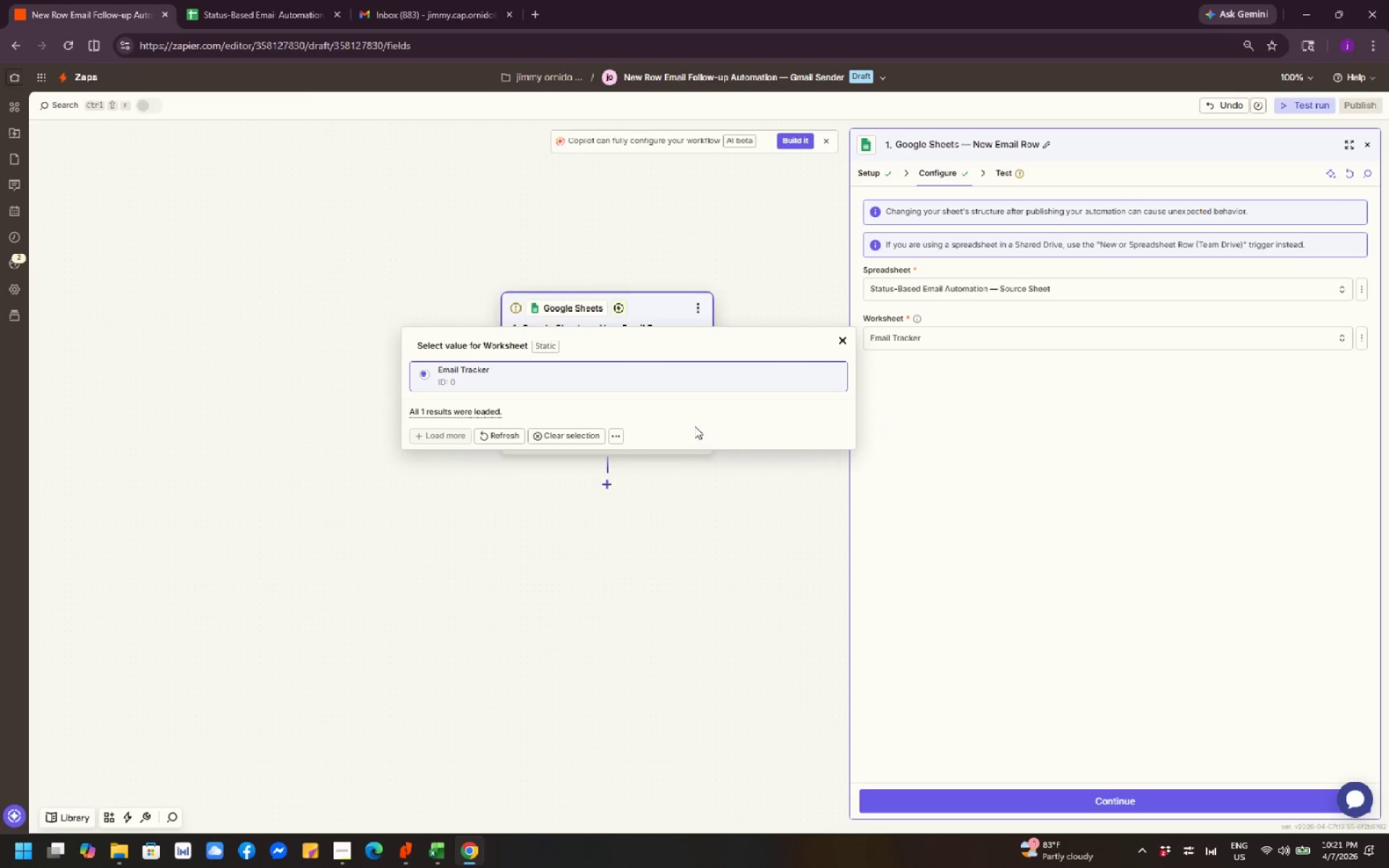 
scroll: coordinate [681, 420], scroll_direction: down, amount: 2.0
 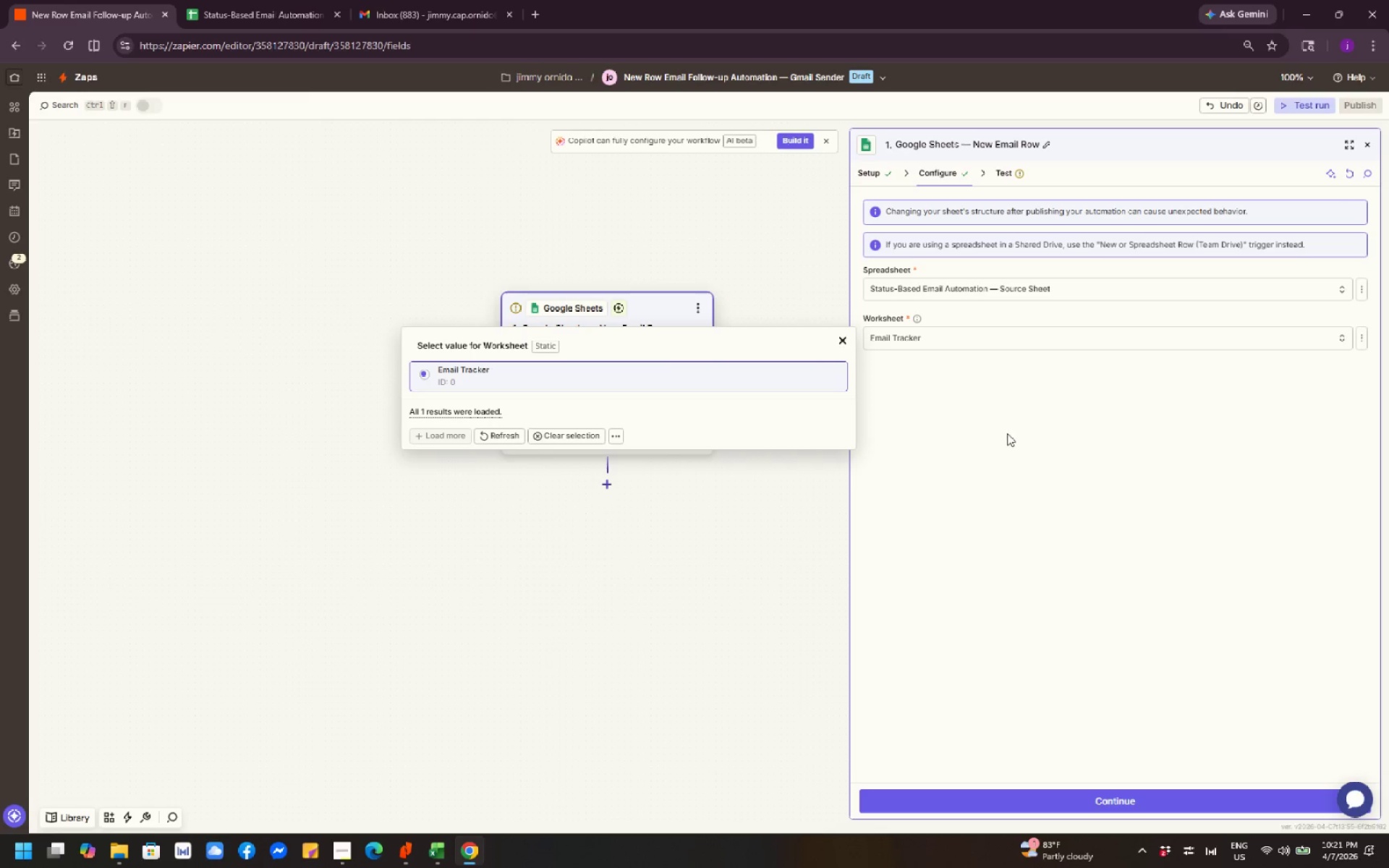 
left_click([1013, 436])
 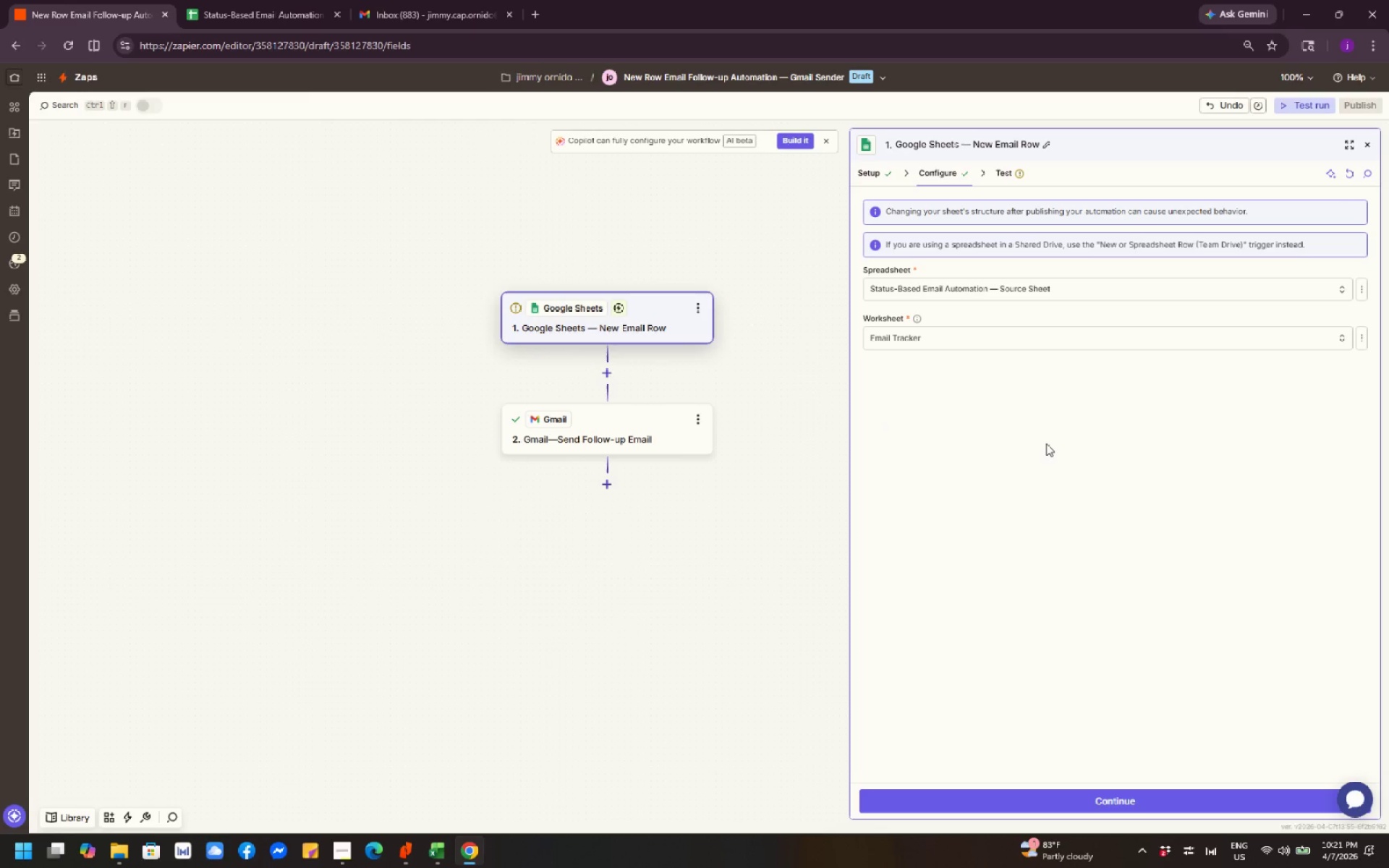 
left_click([1112, 796])
 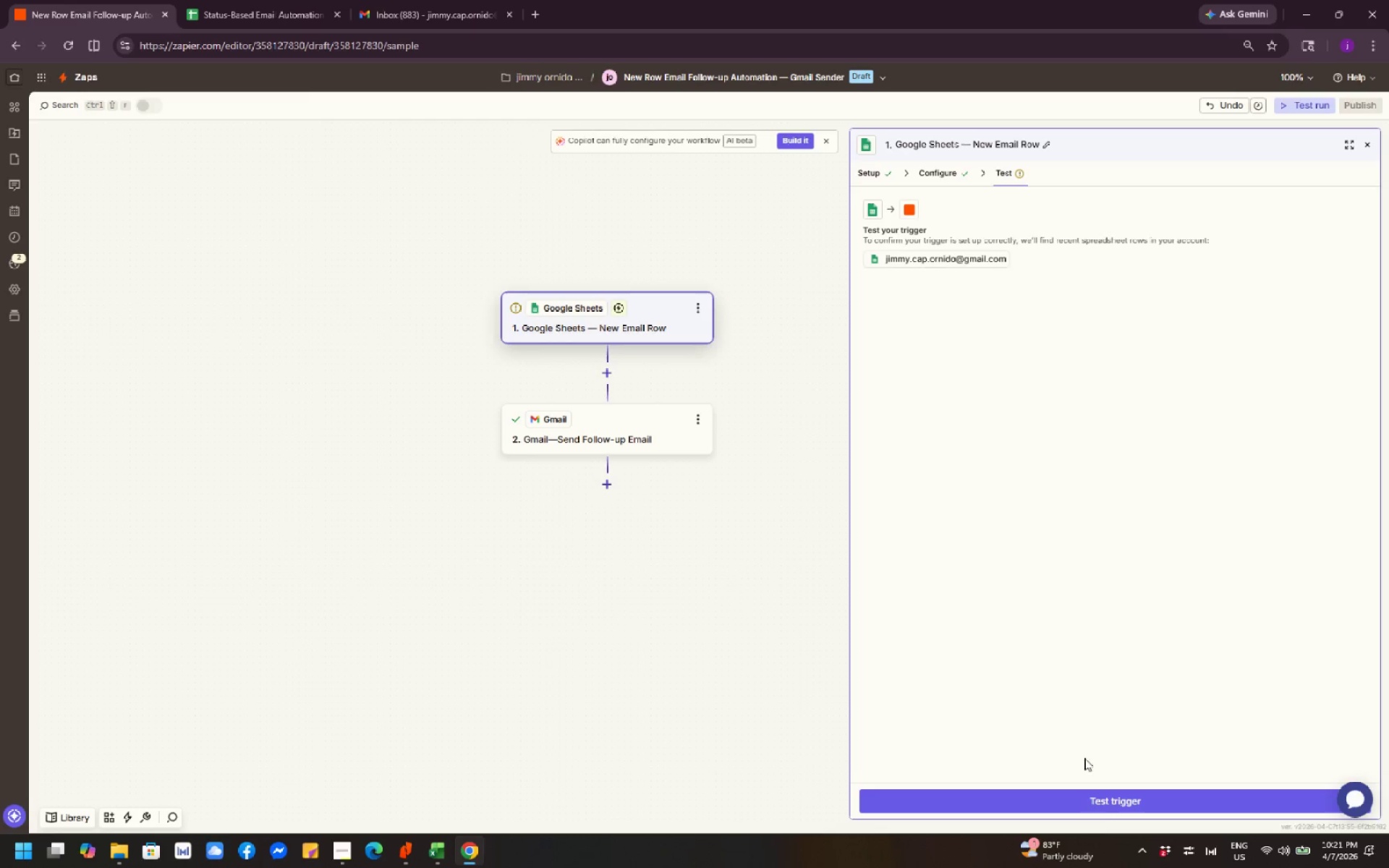 
left_click([1121, 804])
 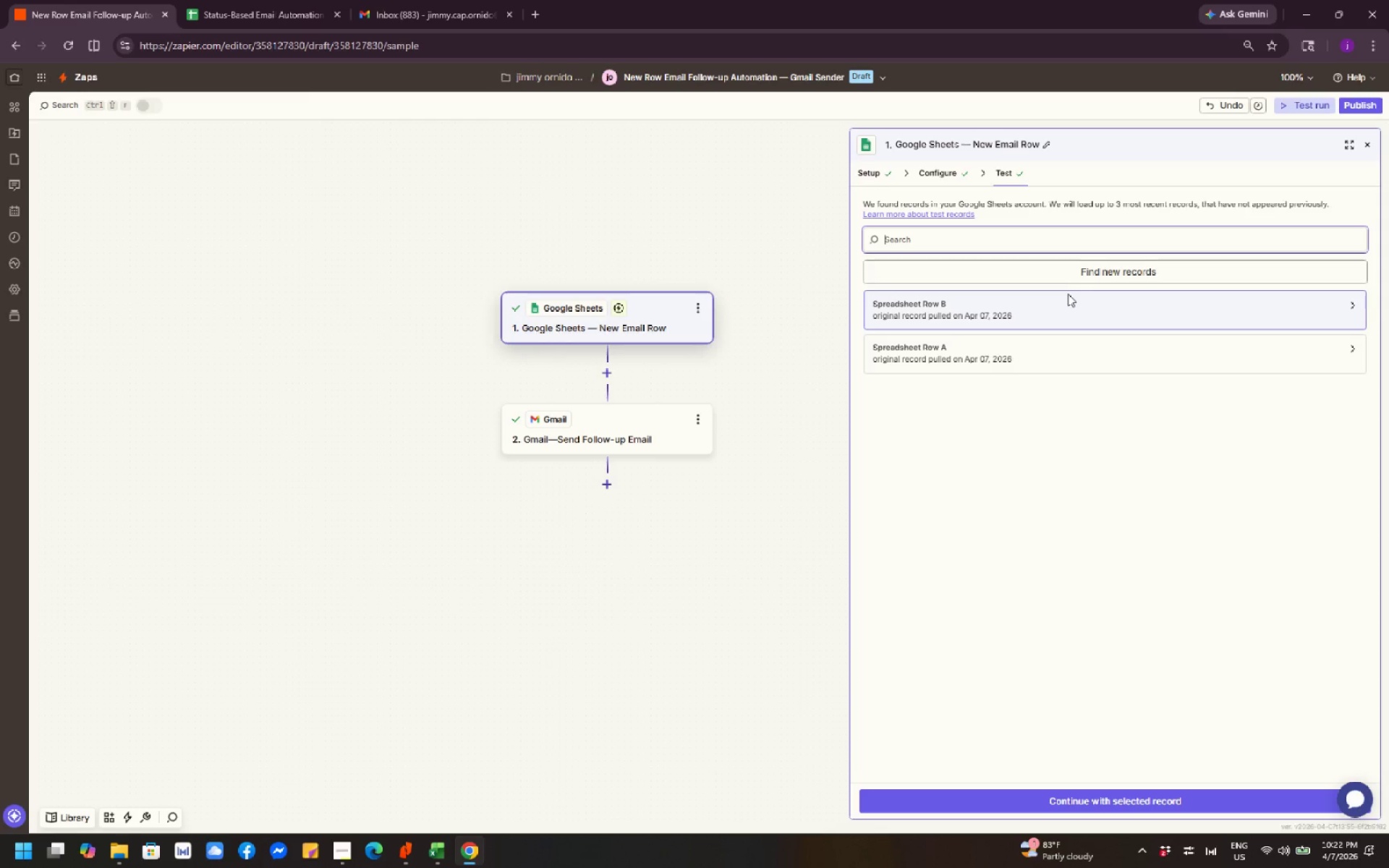 
wait(16.95)
 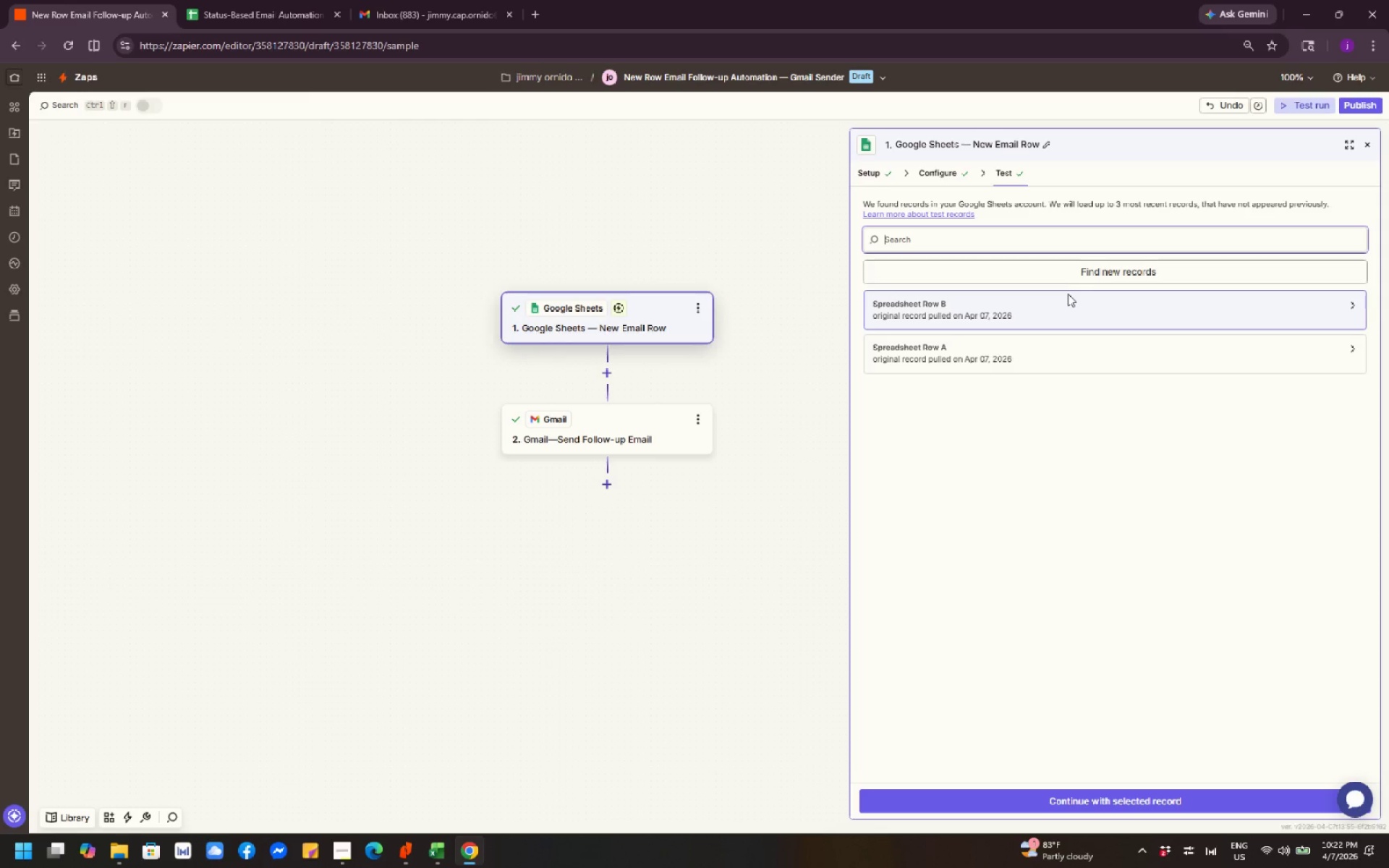 
left_click([1097, 268])
 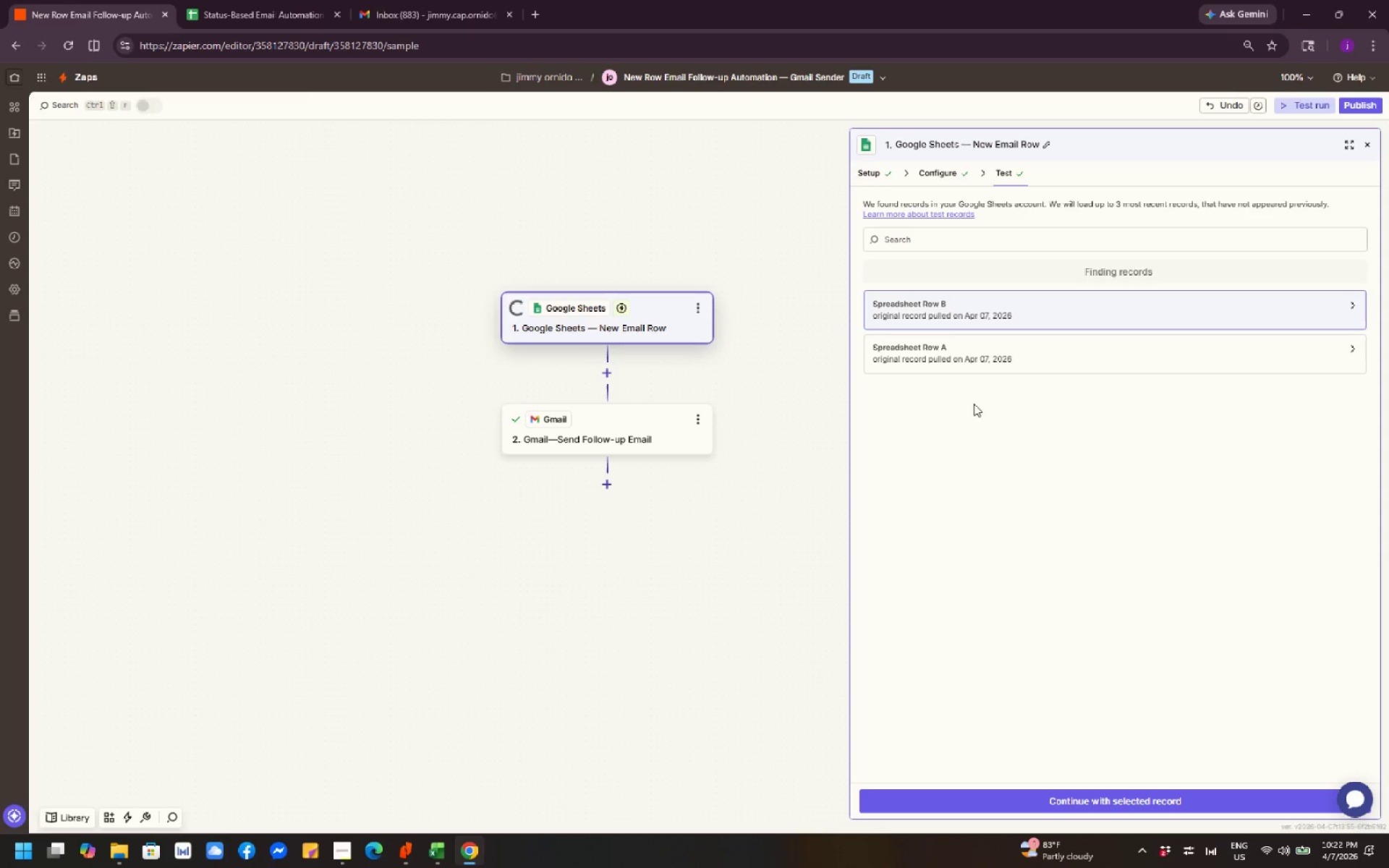 
wait(7.11)
 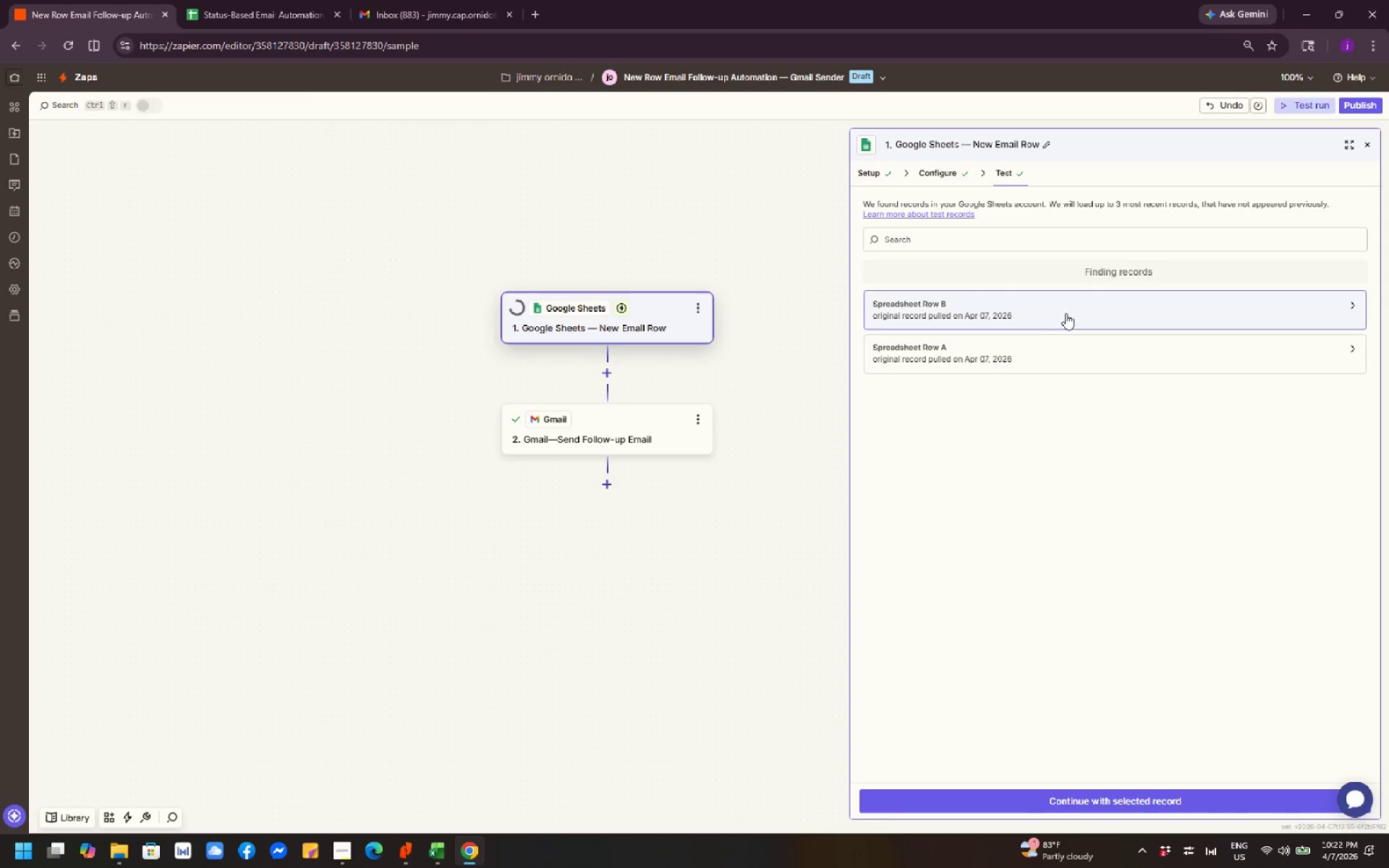 
left_click([1037, 308])
 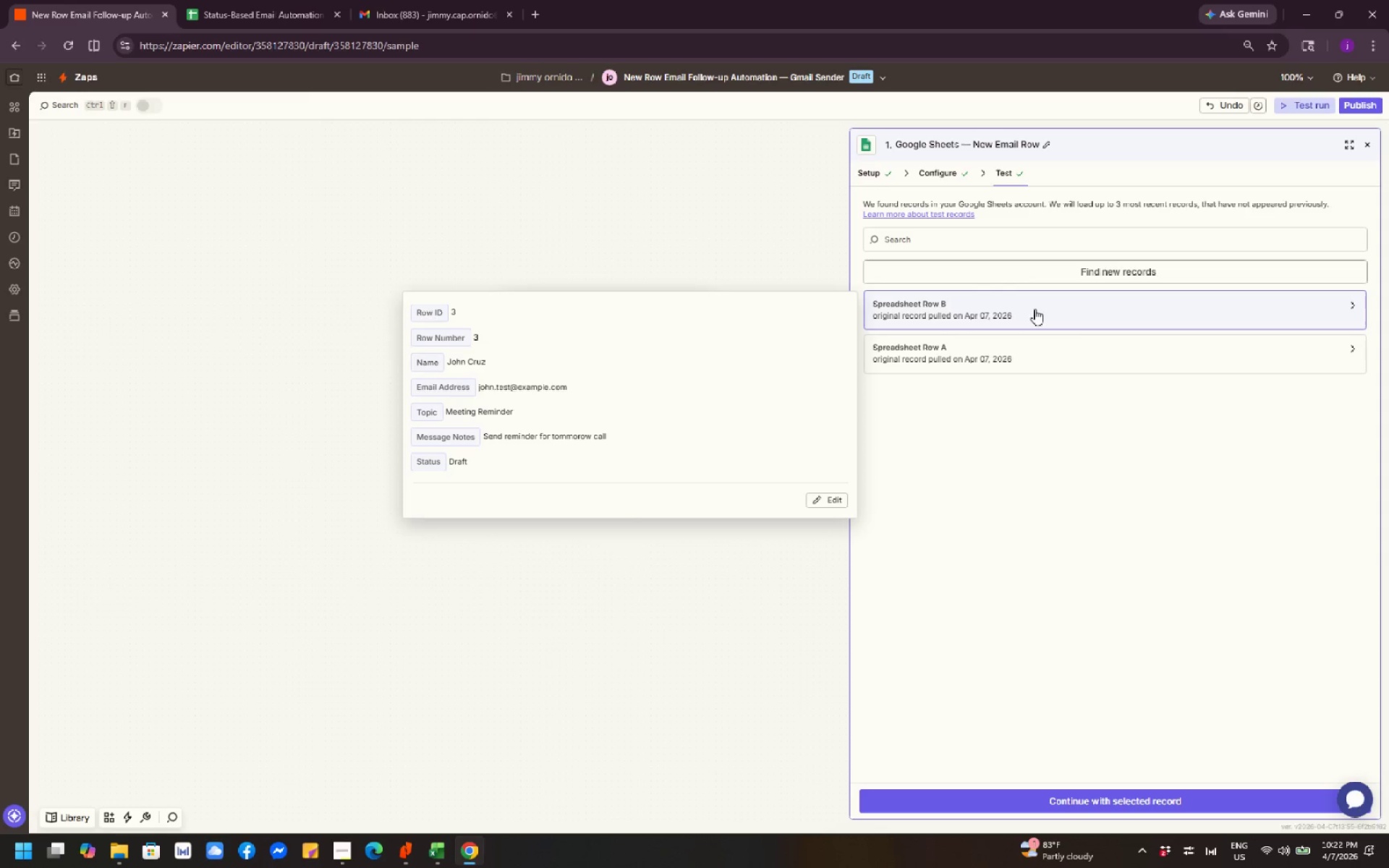 
left_click([1016, 349])
 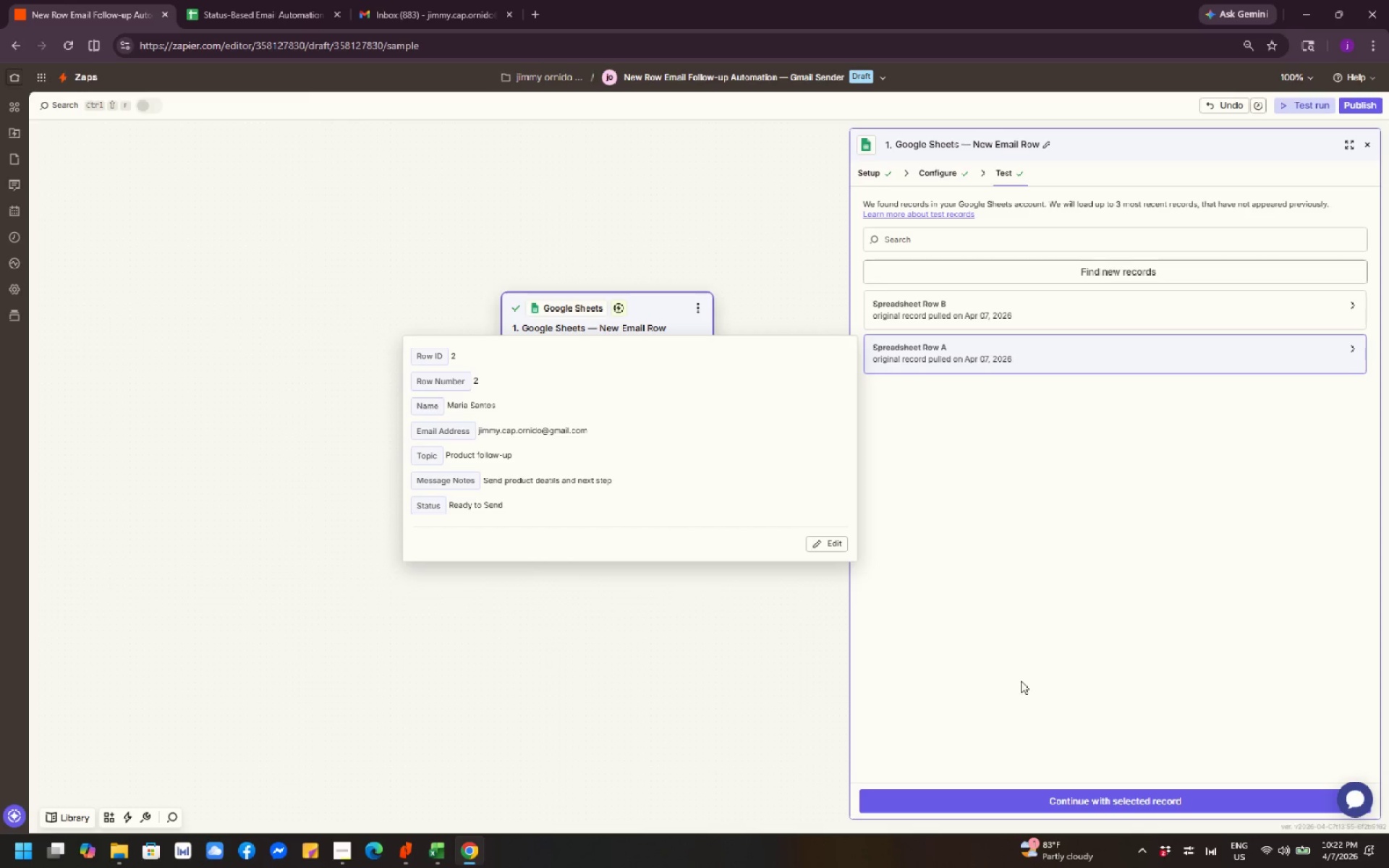 
left_click([1082, 798])
 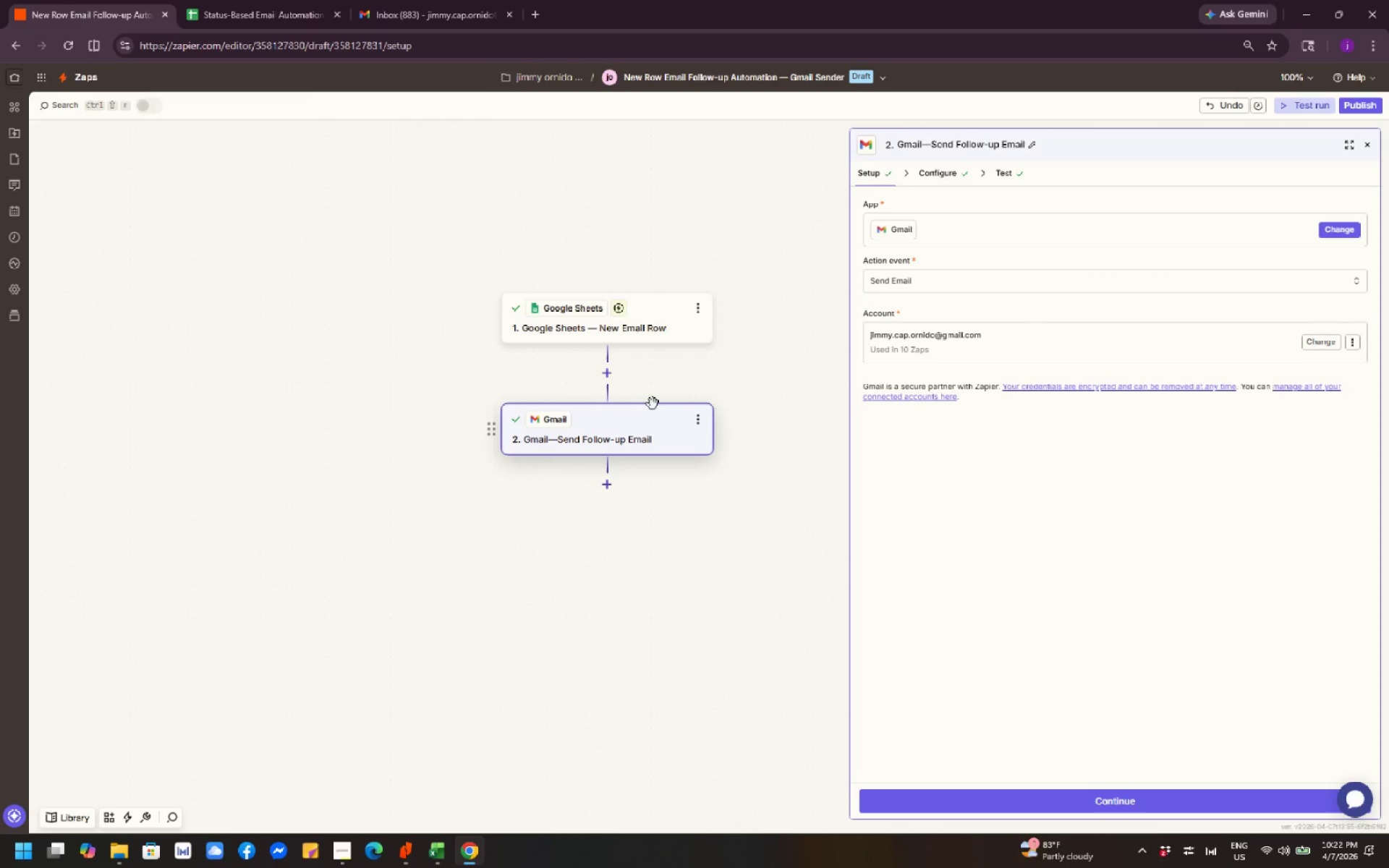 
wait(22.78)
 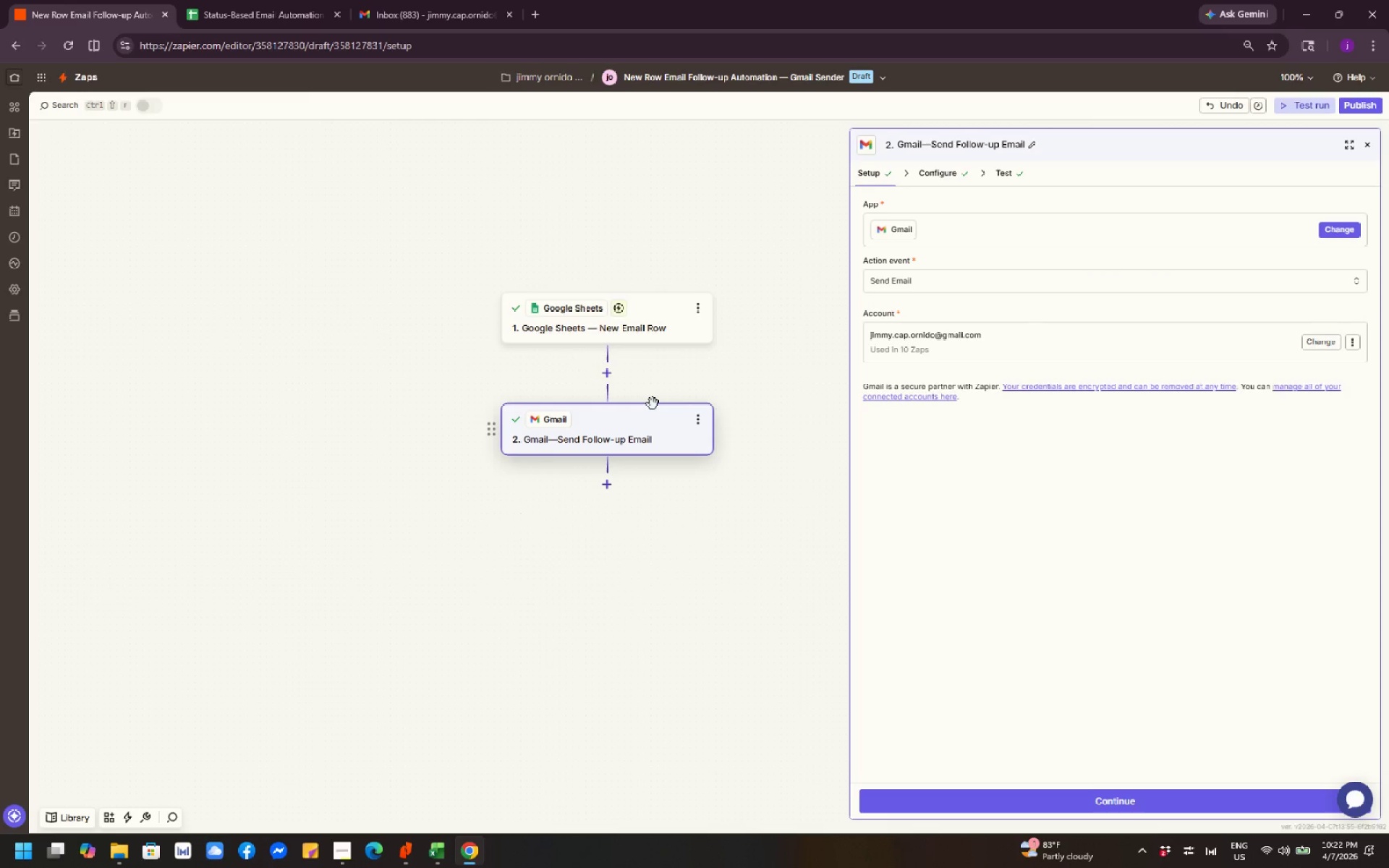 
scroll: coordinate [747, 467], scroll_direction: up, amount: 2.0
 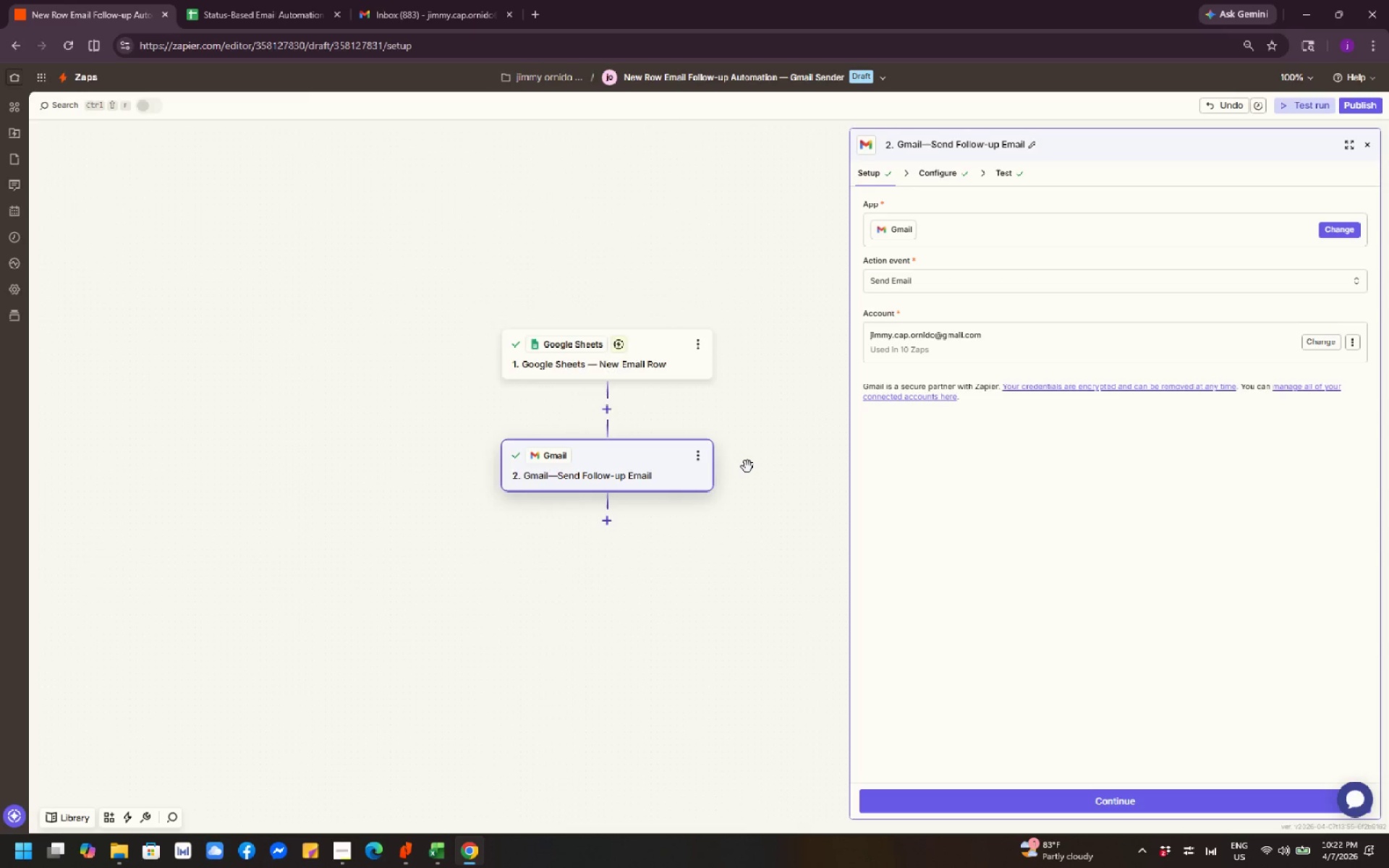 
scroll: coordinate [747, 467], scroll_direction: down, amount: 3.0
 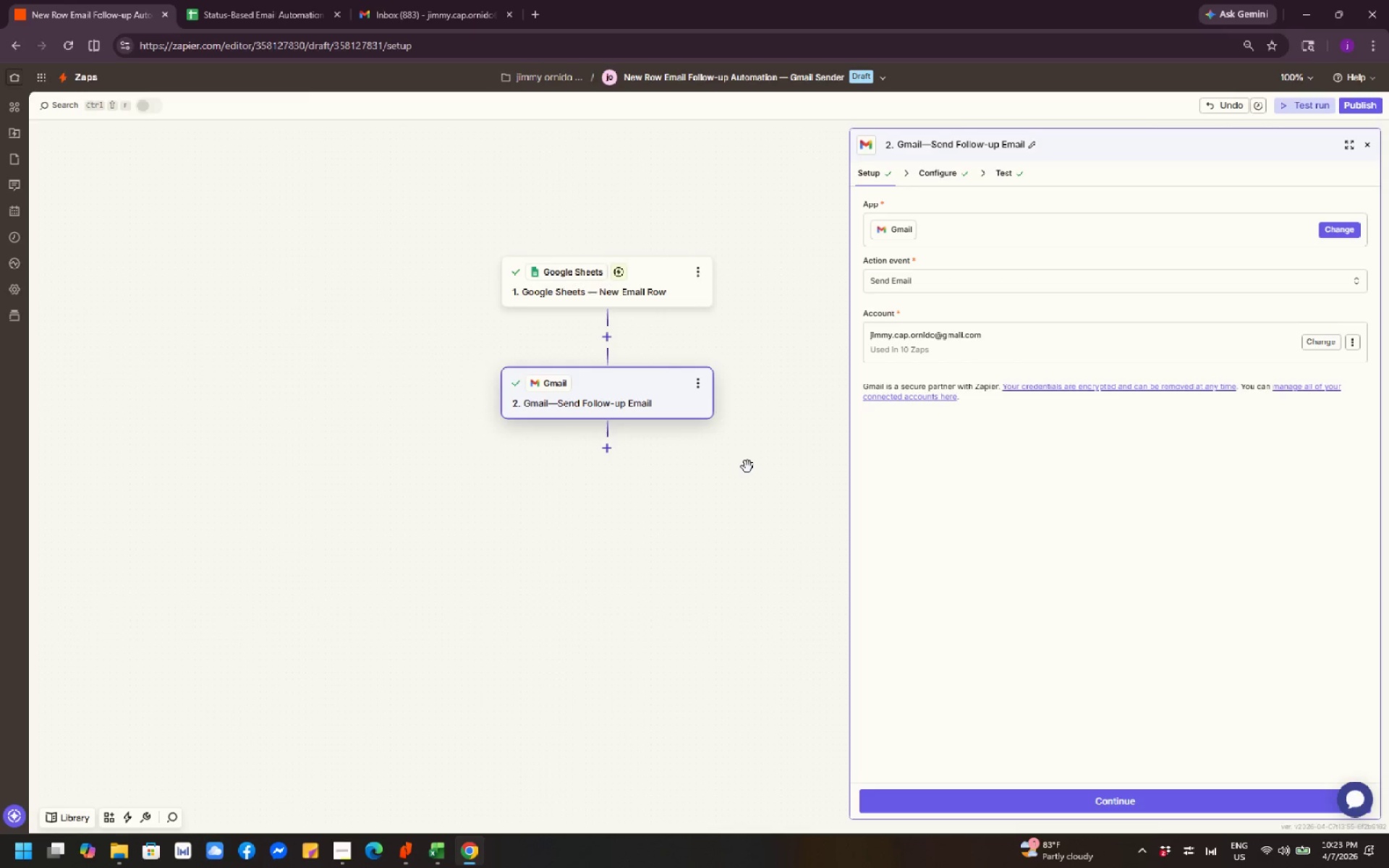 
wait(18.41)
 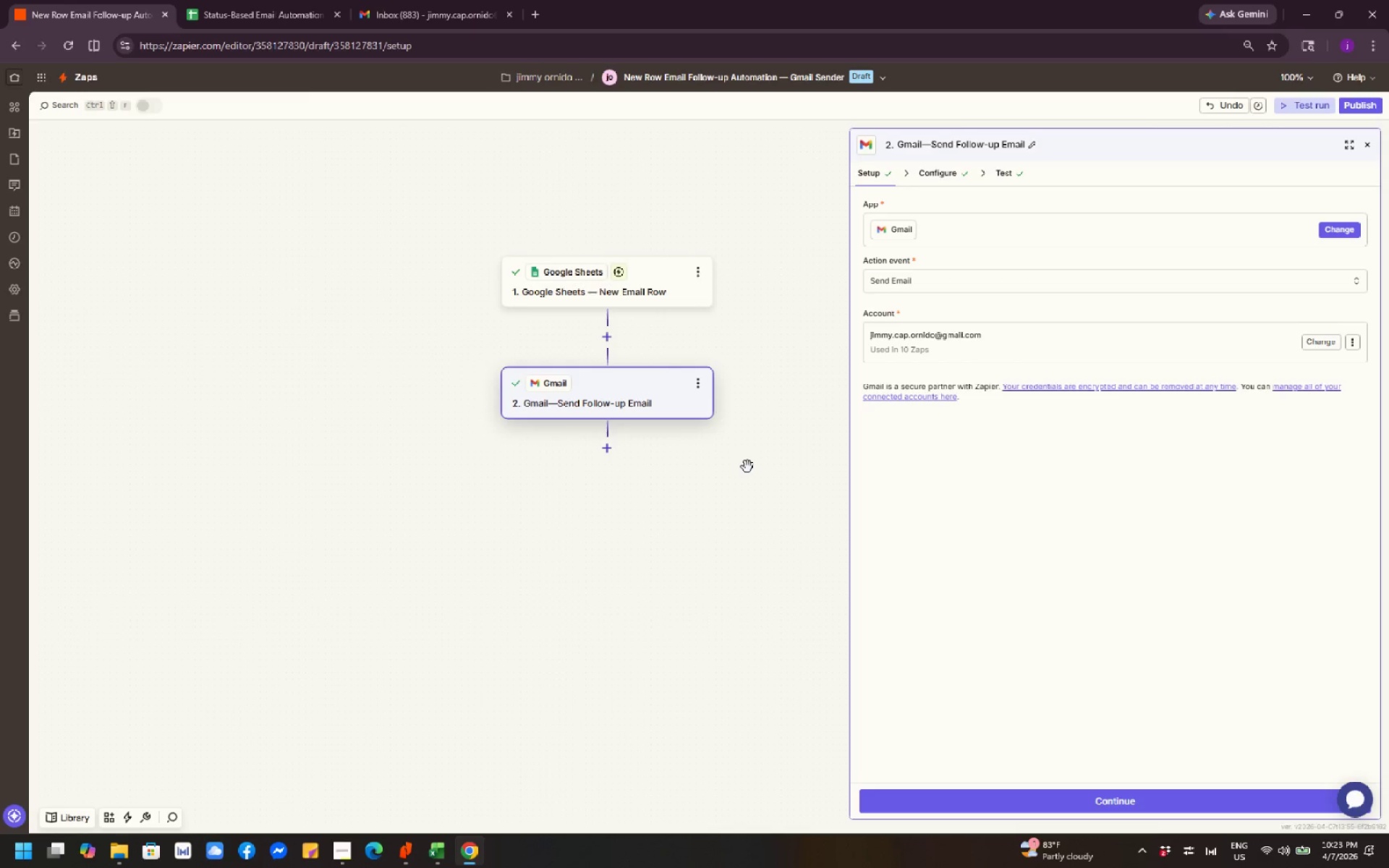 
left_click_drag(start_coordinate=[486, 595], to_coordinate=[242, 509])
 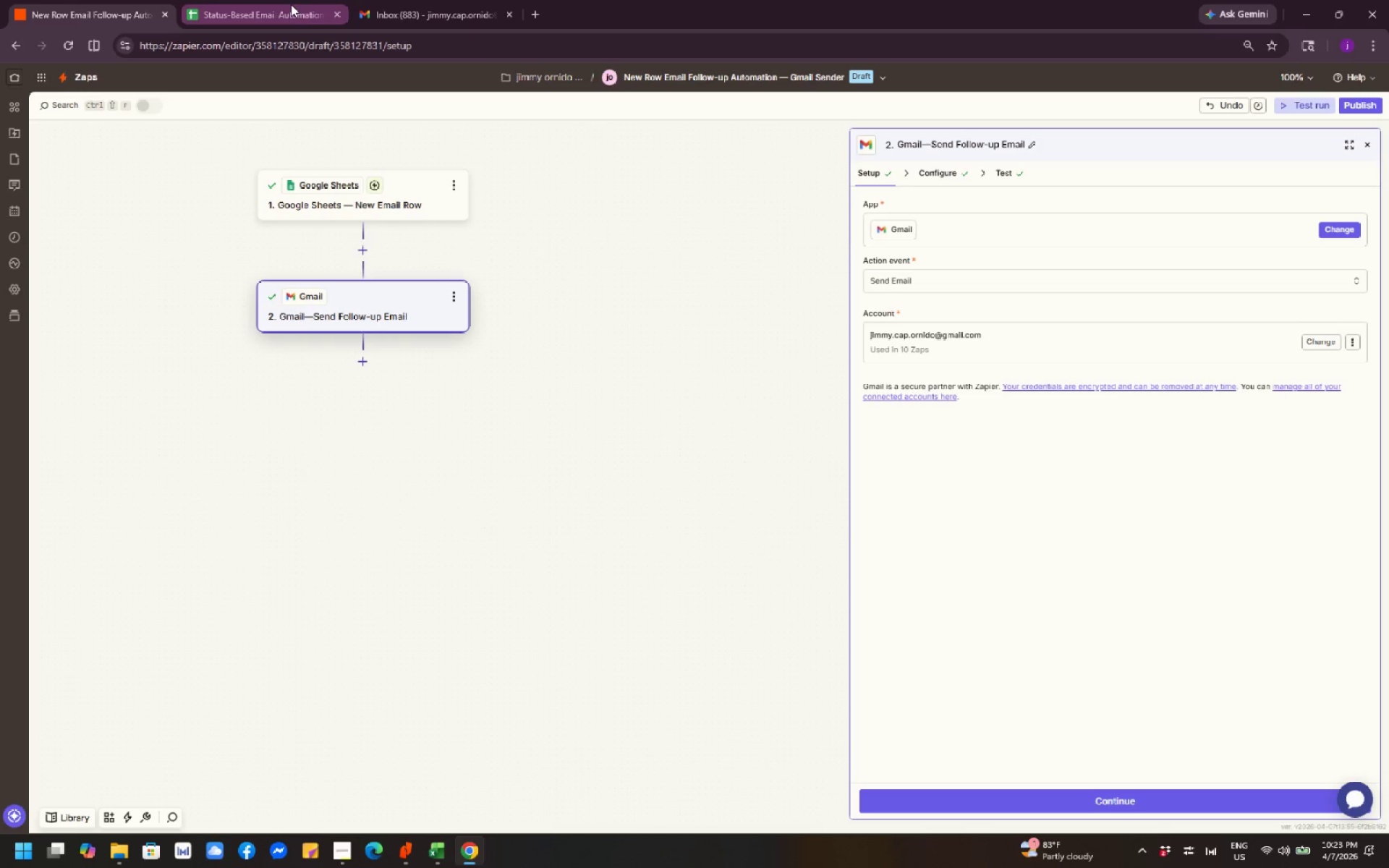 
left_click([282, 9])
 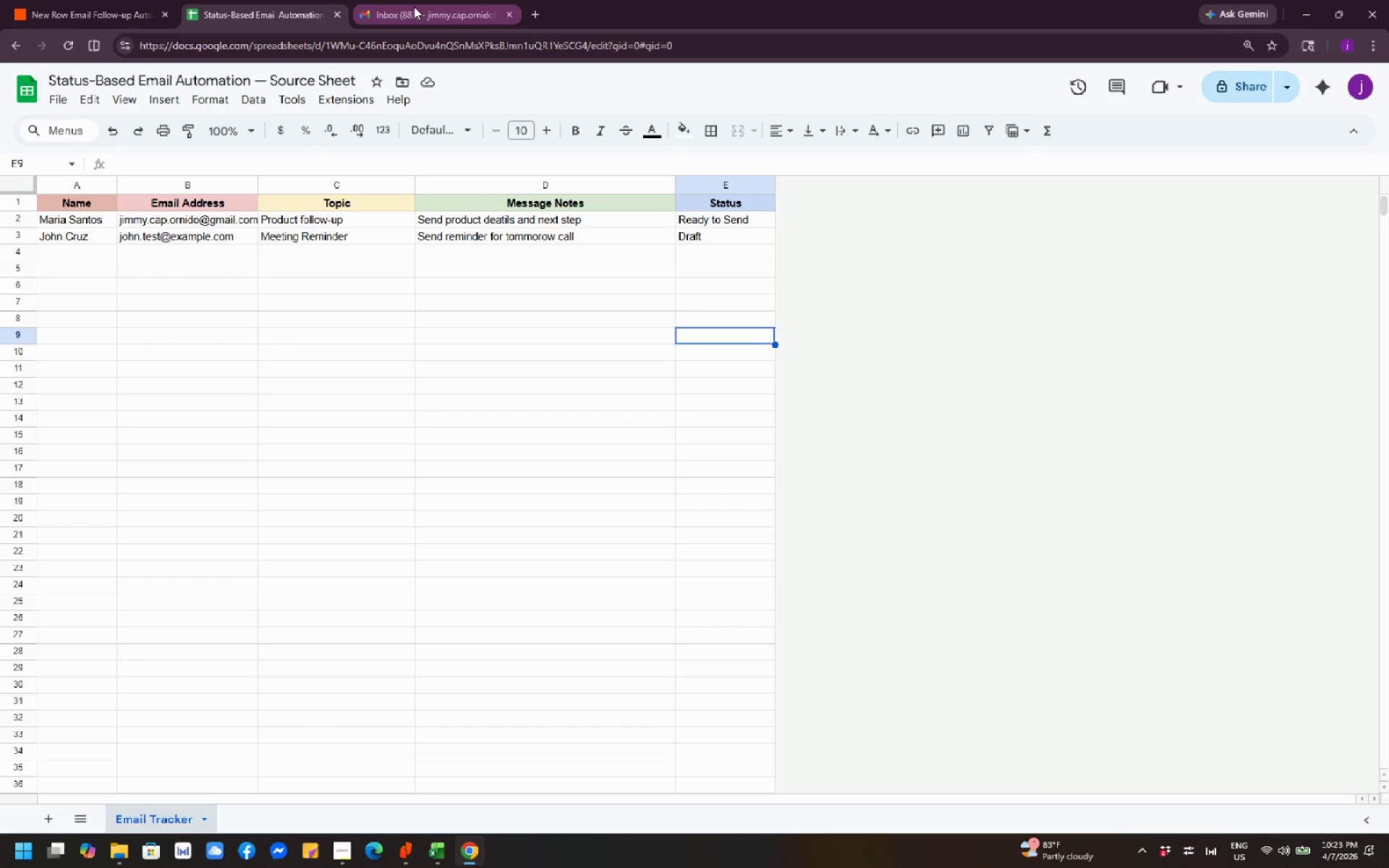 
left_click([417, 10])
 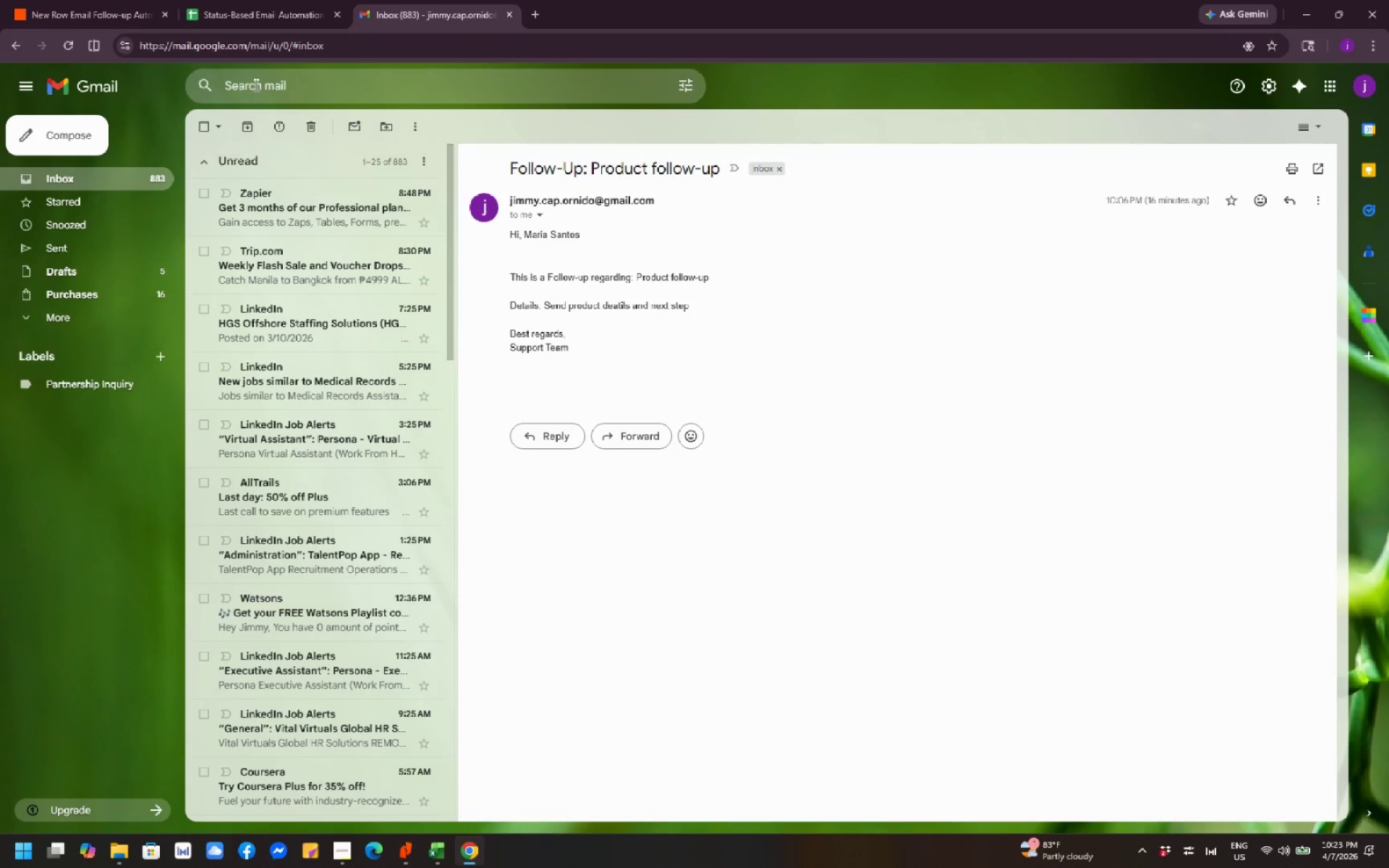 
mouse_move([132, 30])
 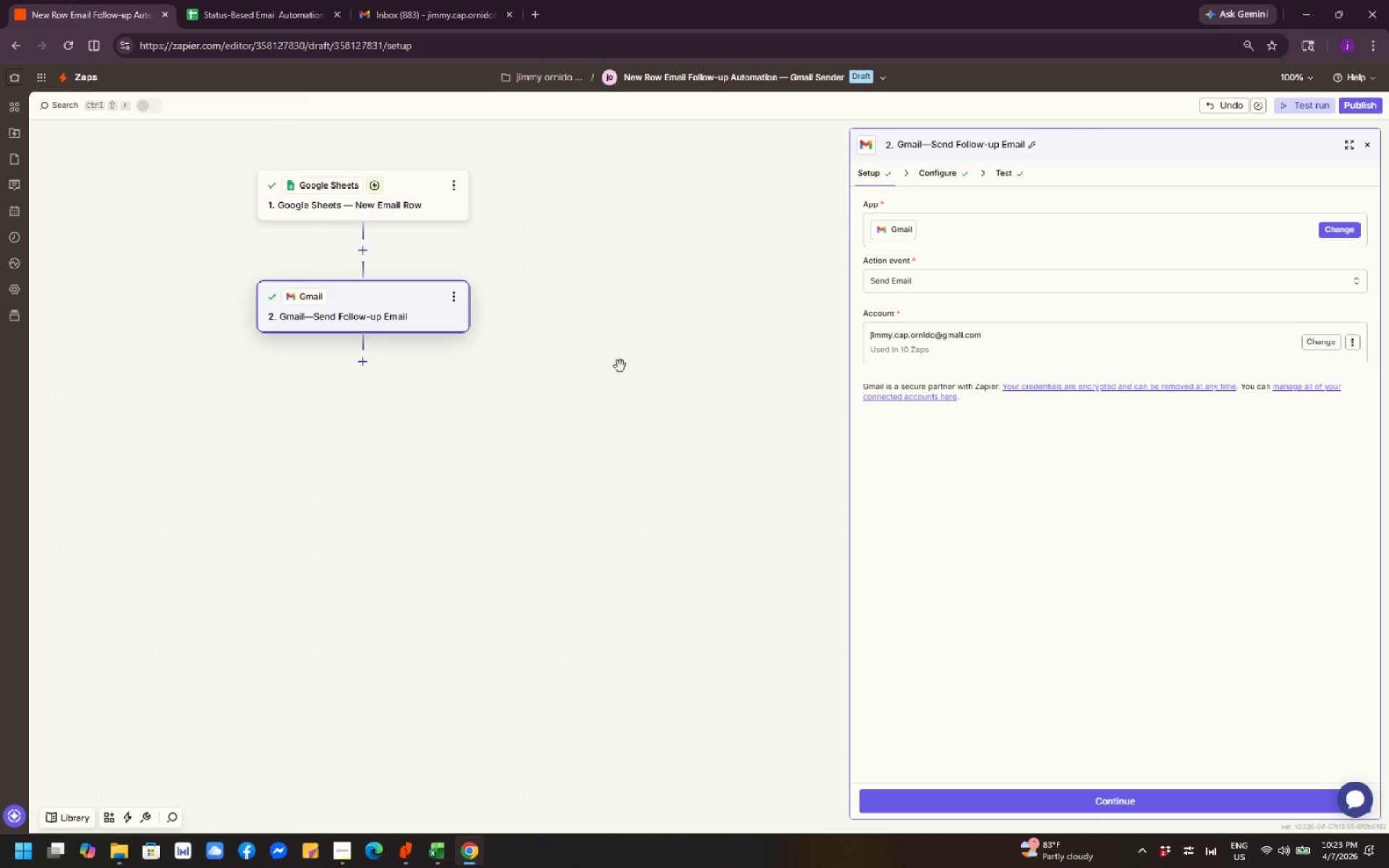 
wait(39.88)
 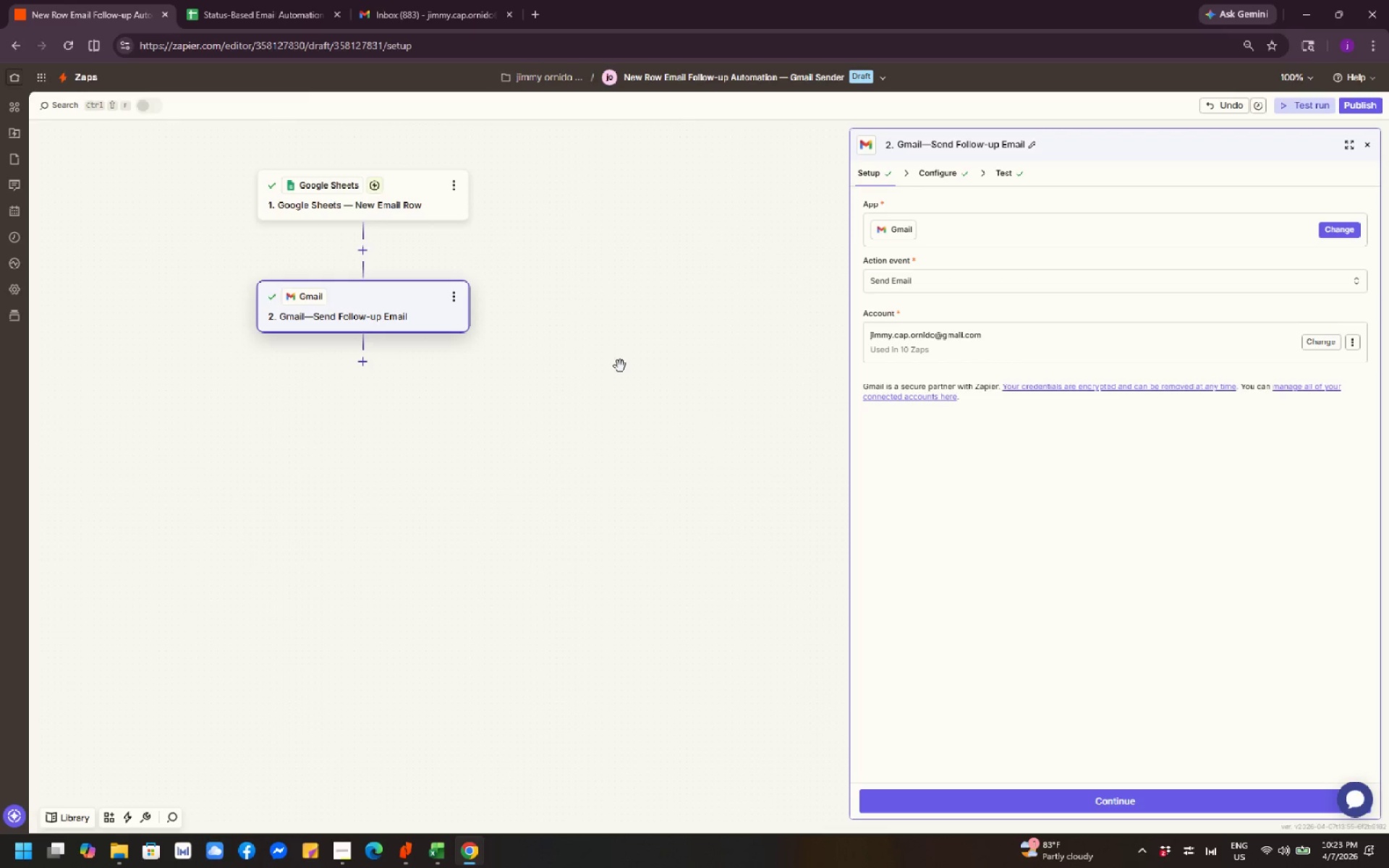 
scroll: coordinate [653, 472], scroll_direction: up, amount: 3.0
 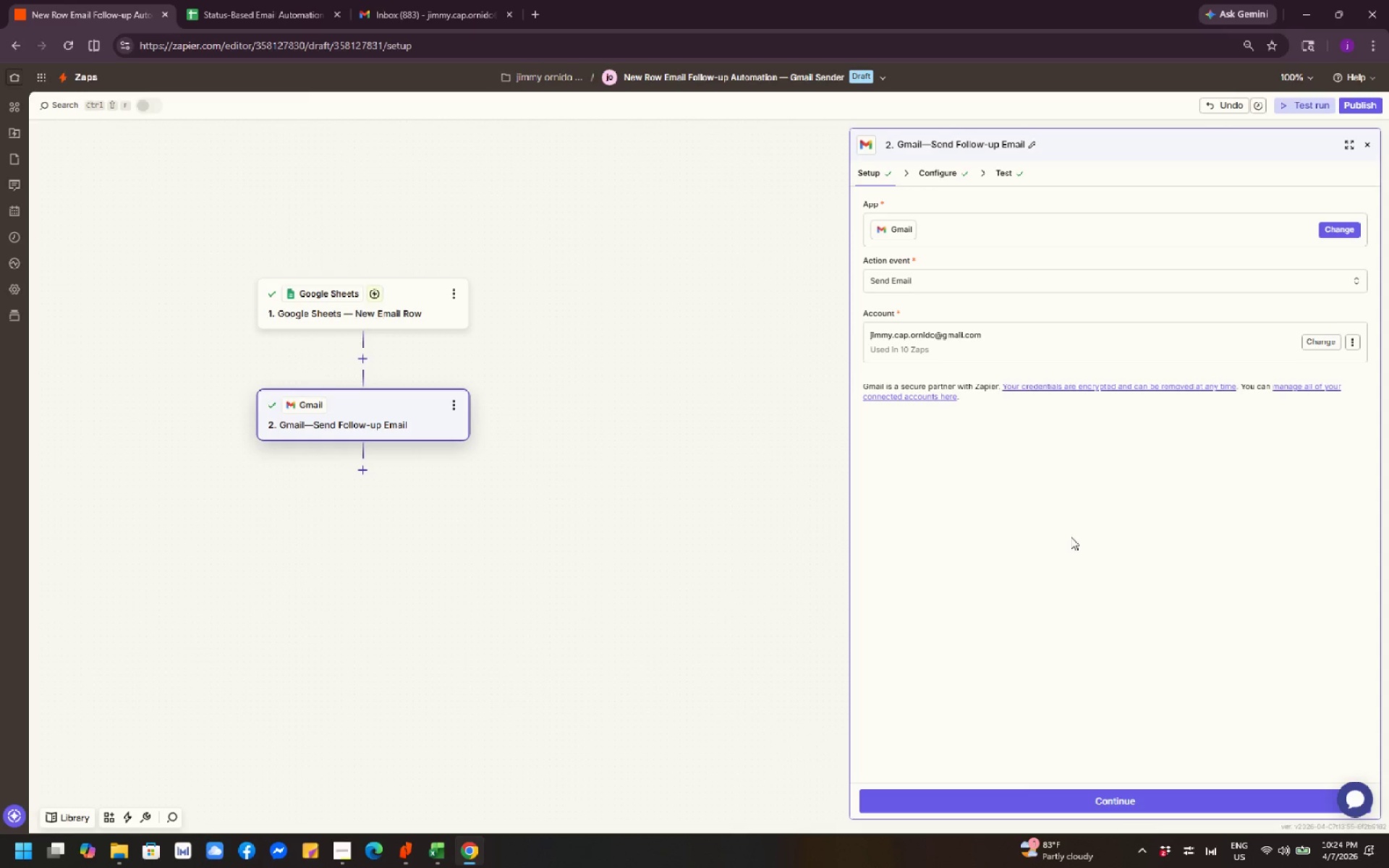 
wait(32.07)
 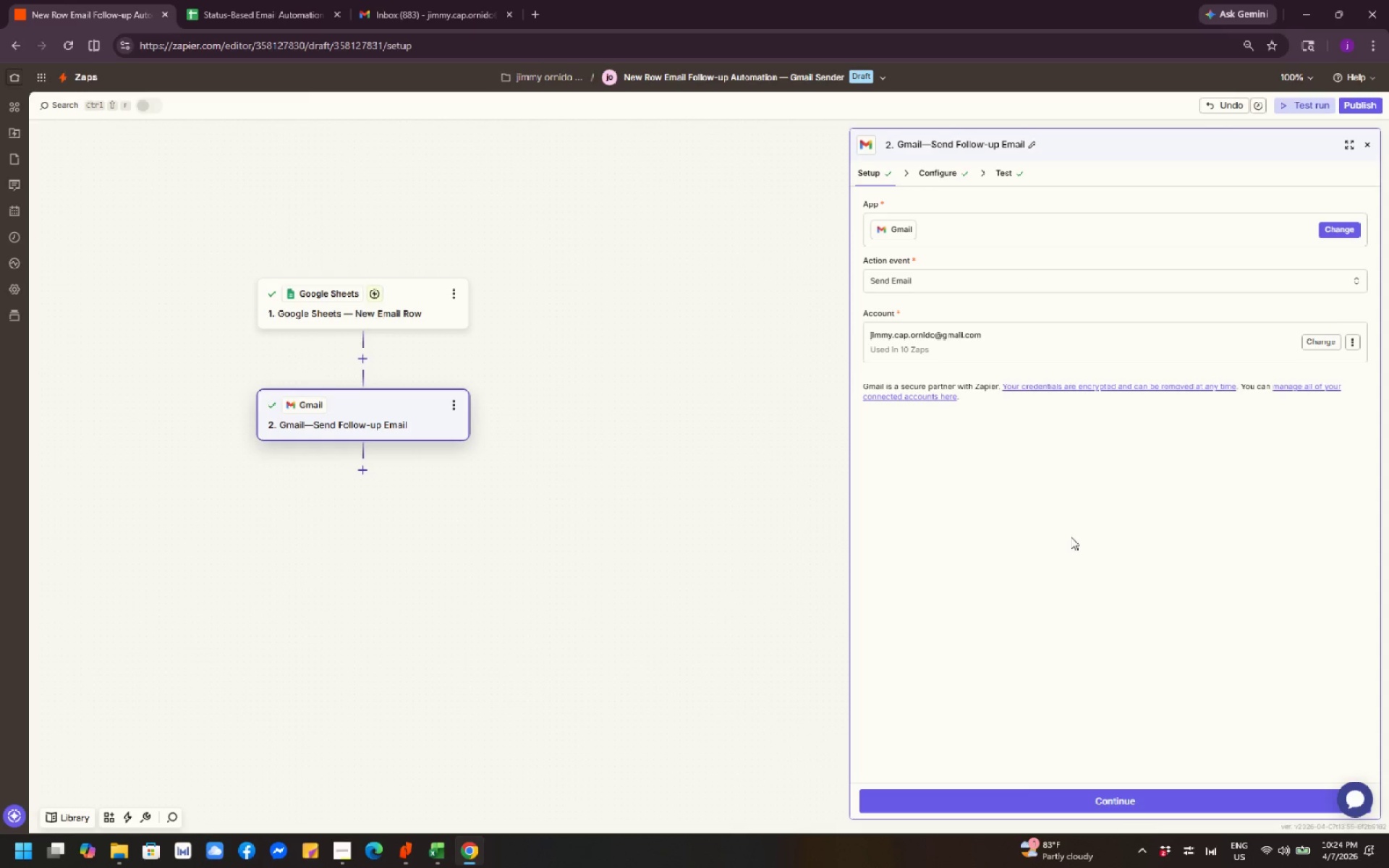 
left_click([335, 849])